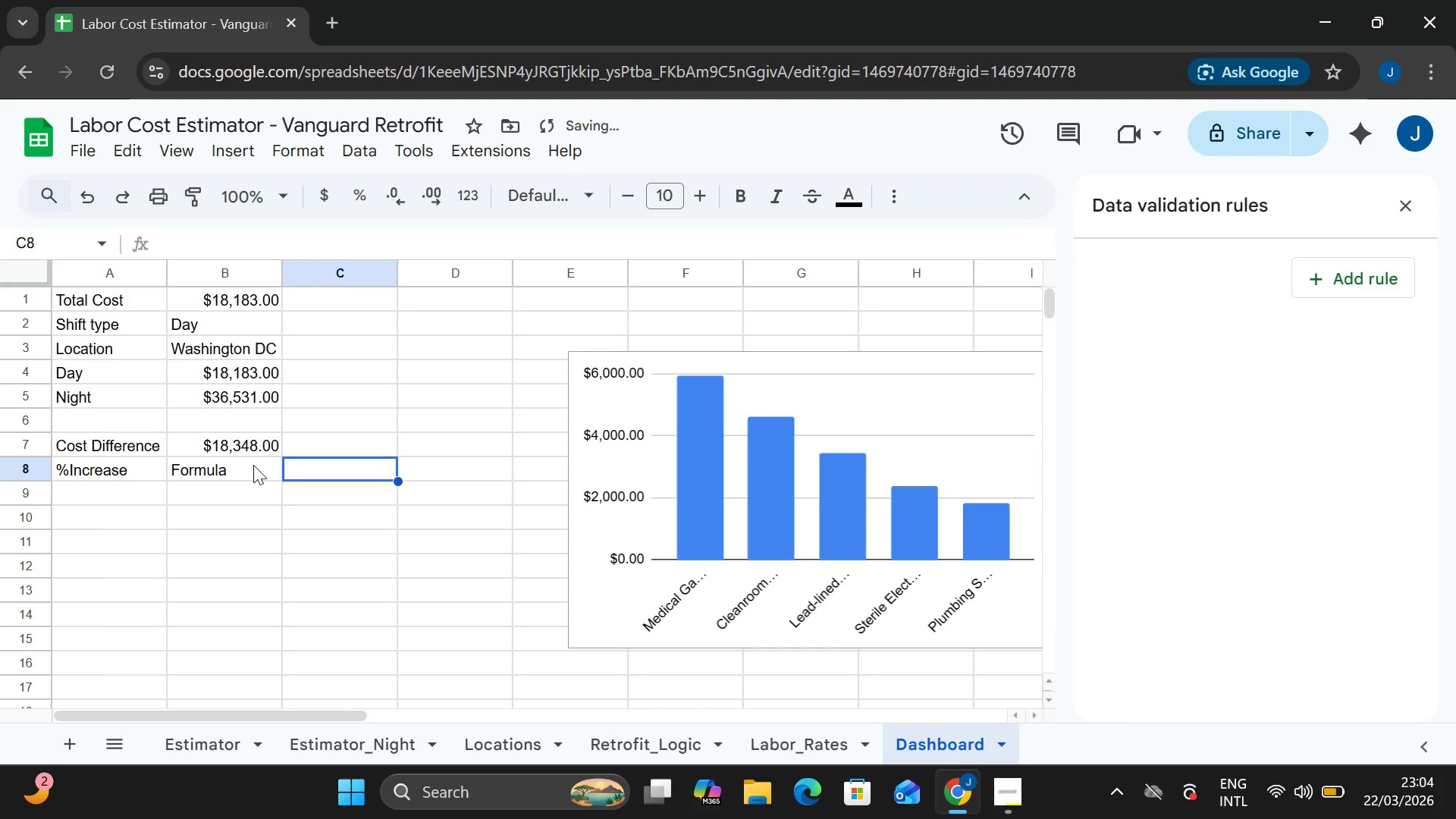 
double_click([253, 465])
 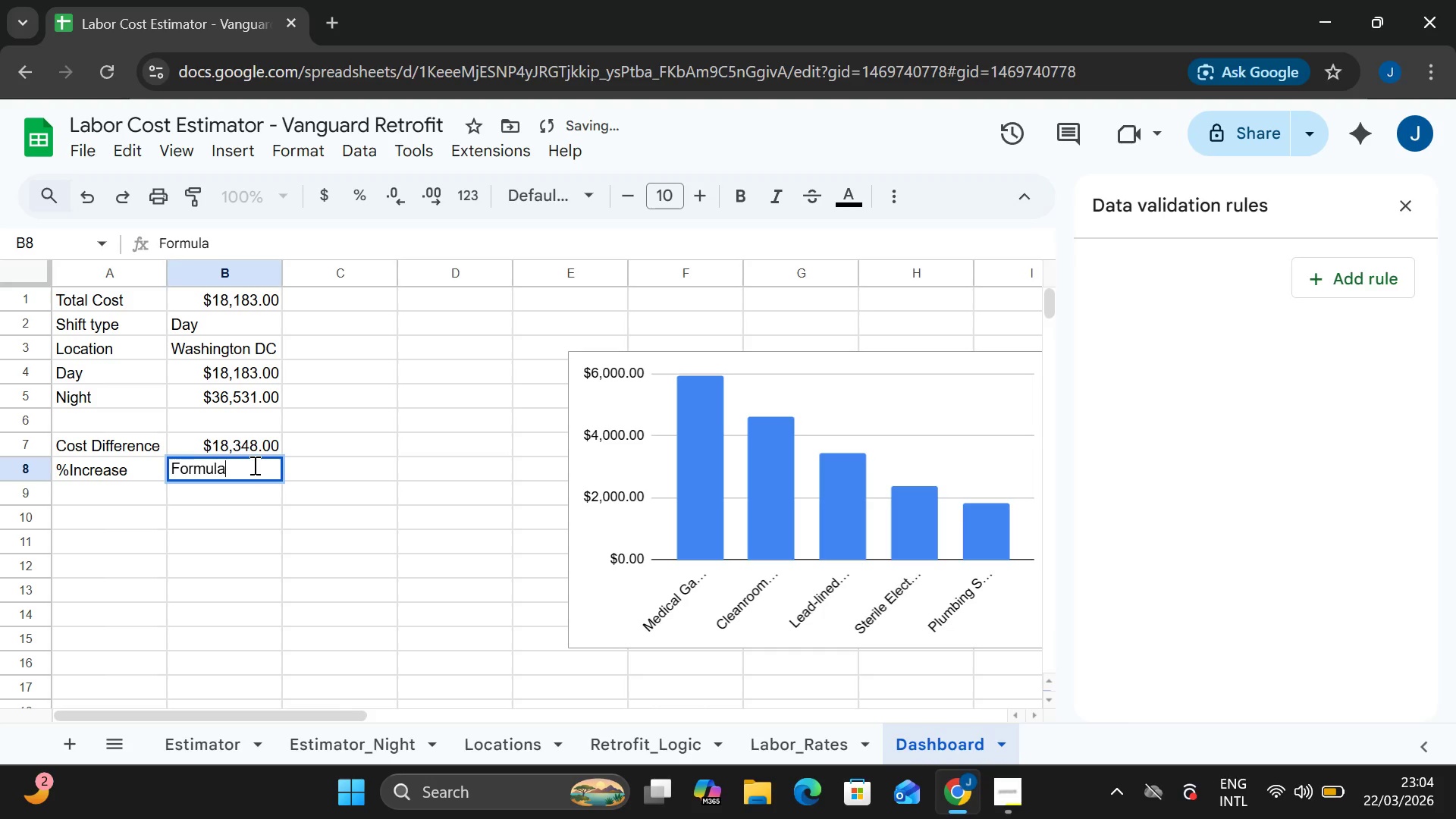 
key(Backspace)
key(Backspace)
key(Backspace)
key(Backspace)
key(Backspace)
key(Backspace)
key(Backspace)
type((B5-)
 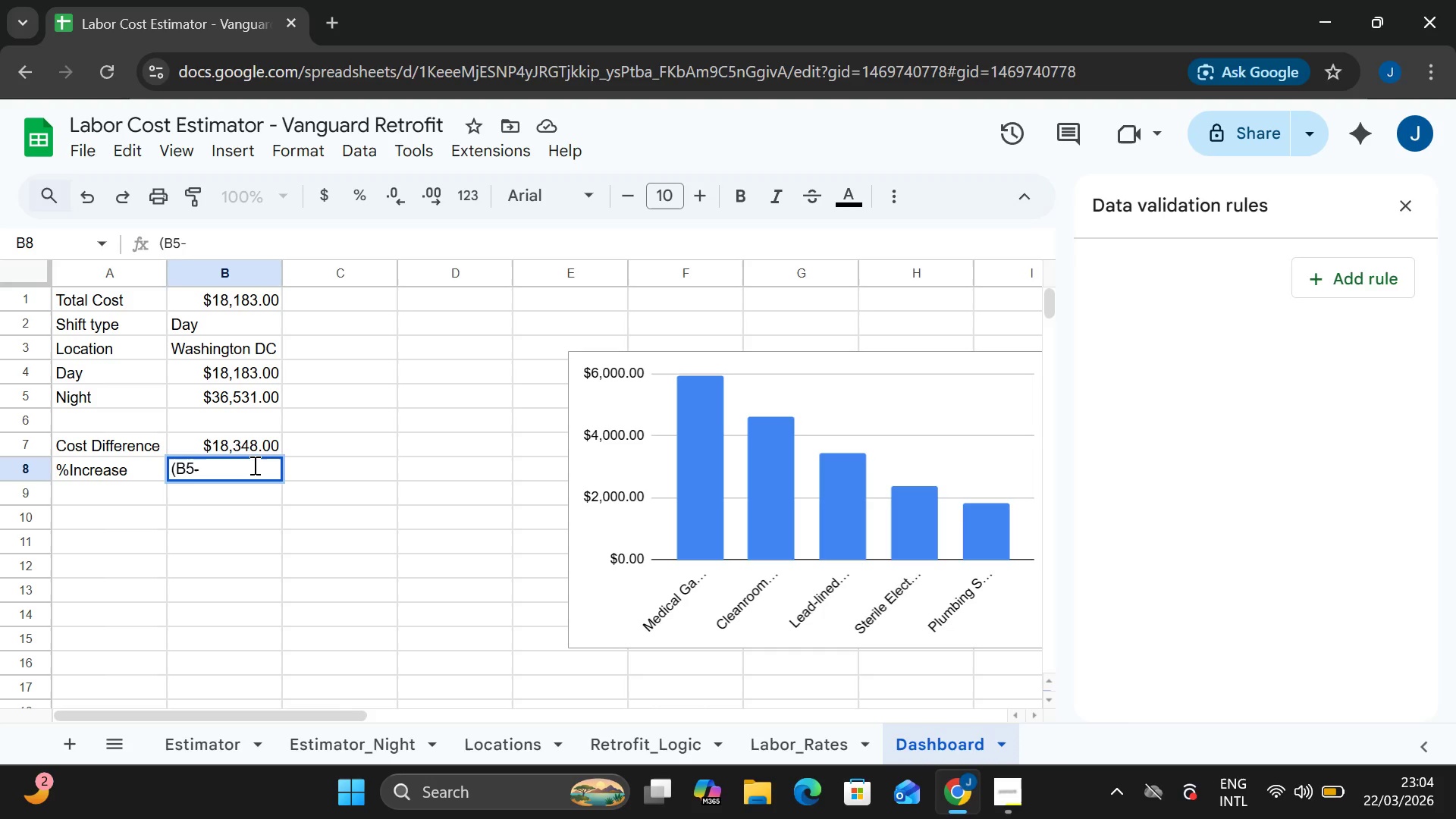 
type(B40?)
key(Backspace)
type(/)
 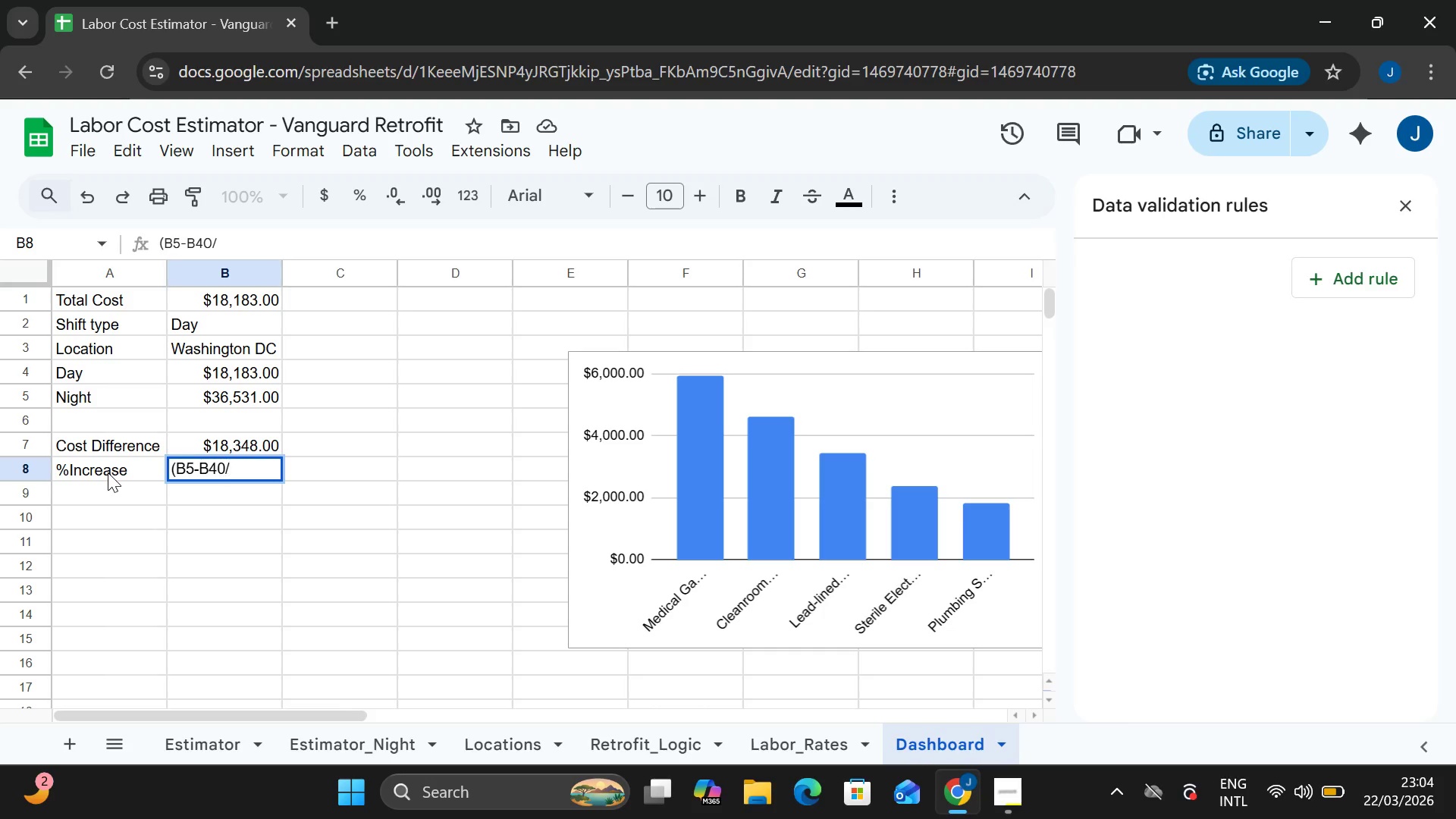 
key(ArrowLeft)
 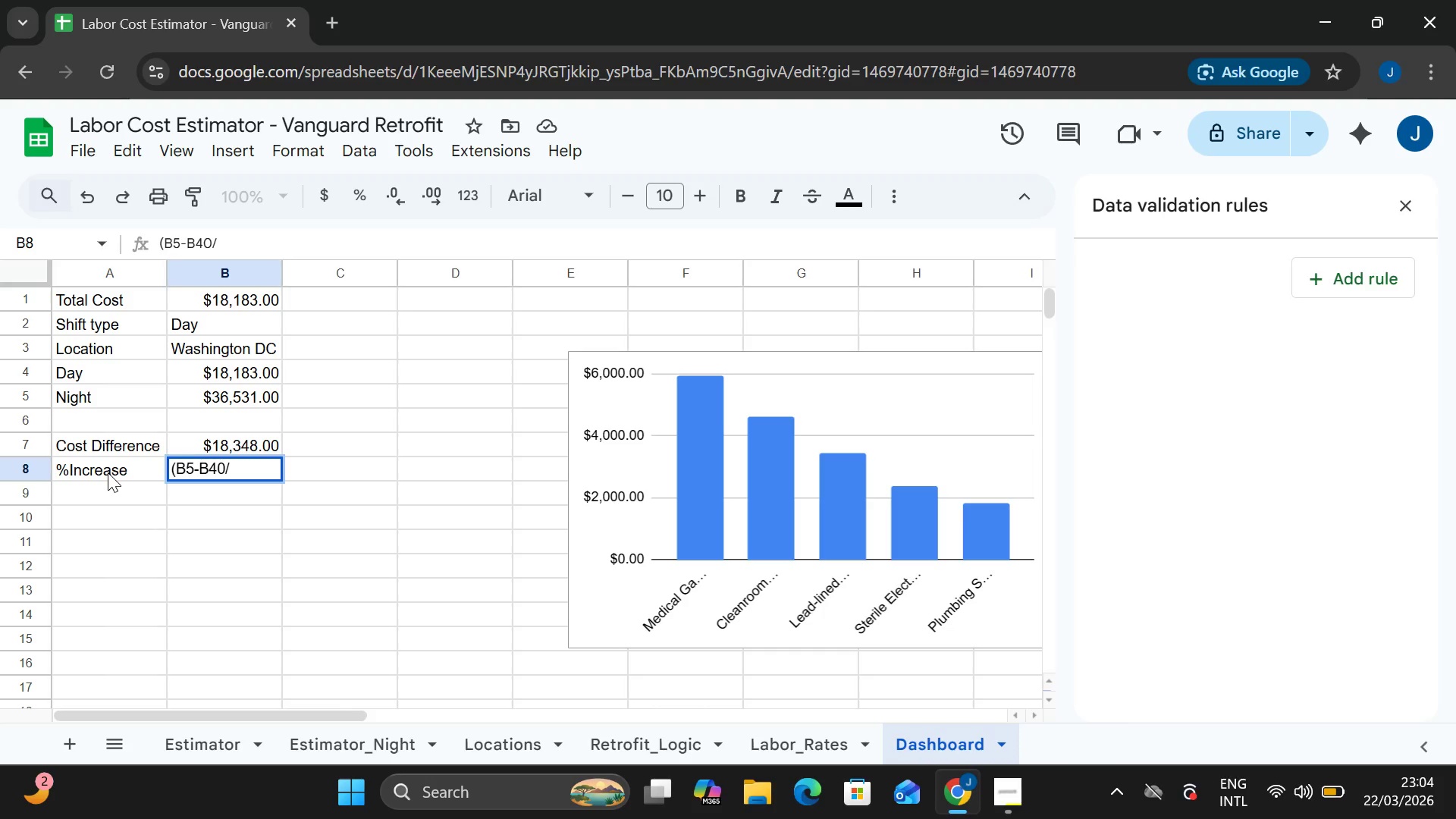 
key(ArrowLeft)
 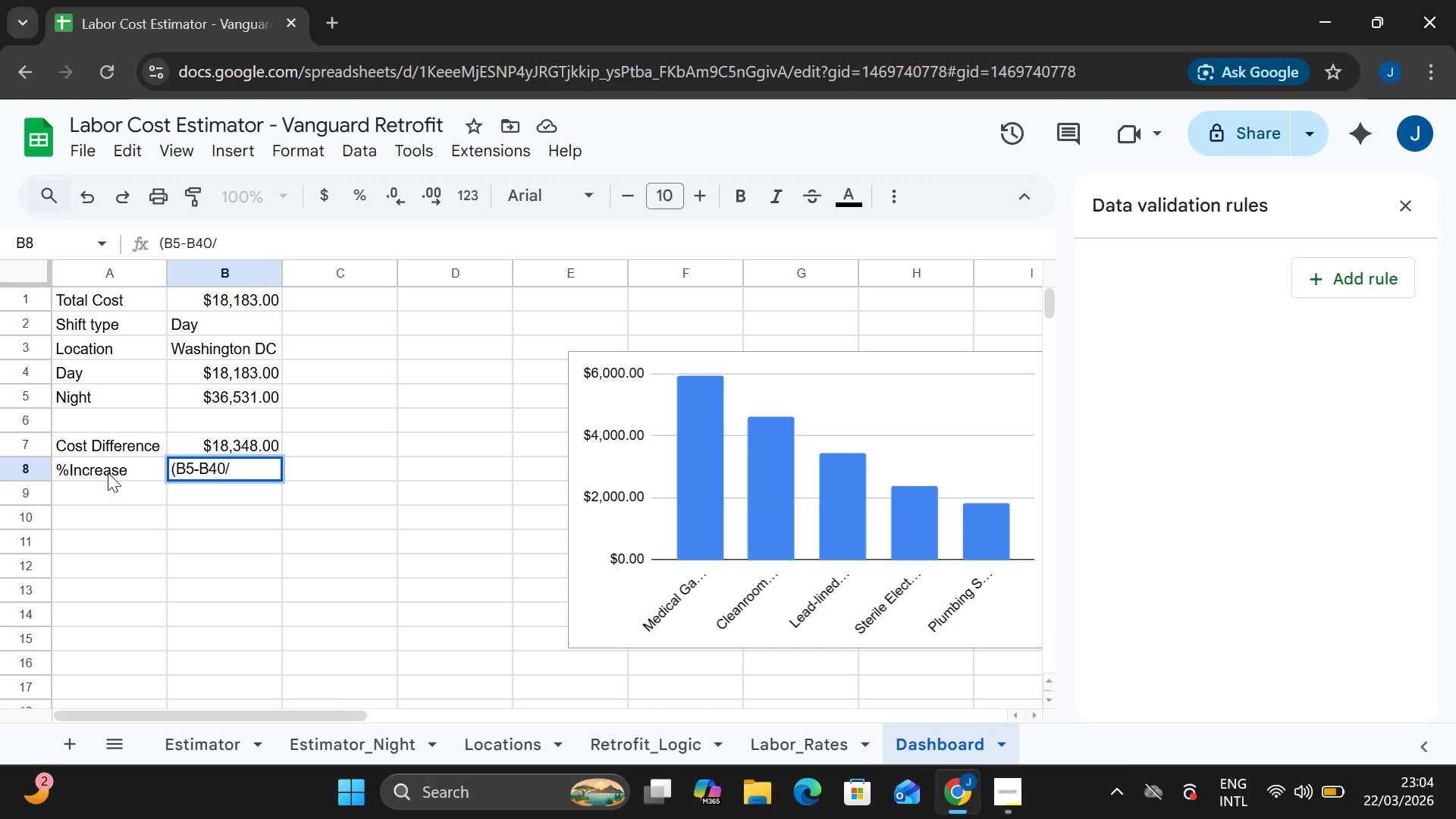 
key(ArrowRight)
 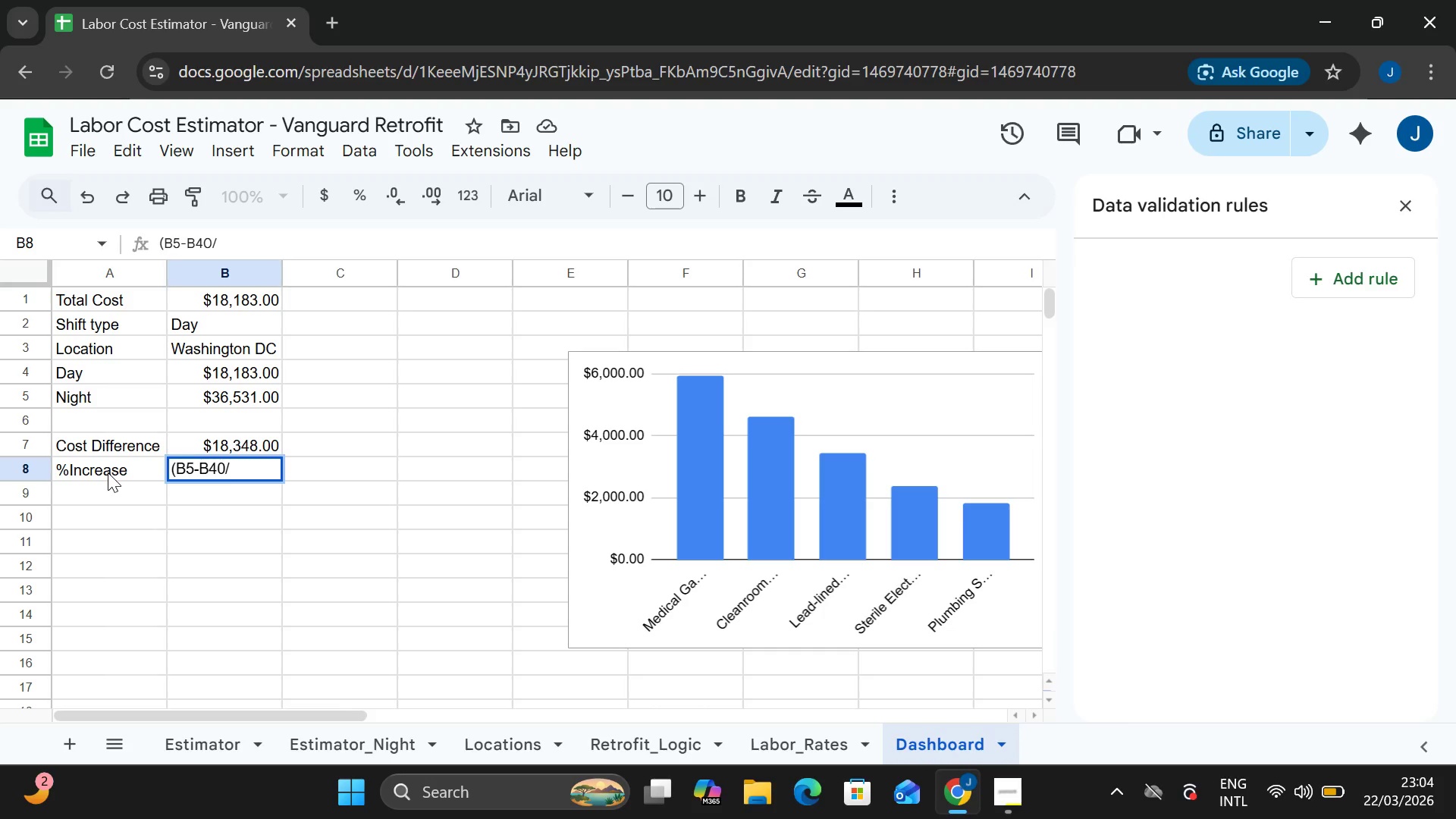 
key(Backspace)
 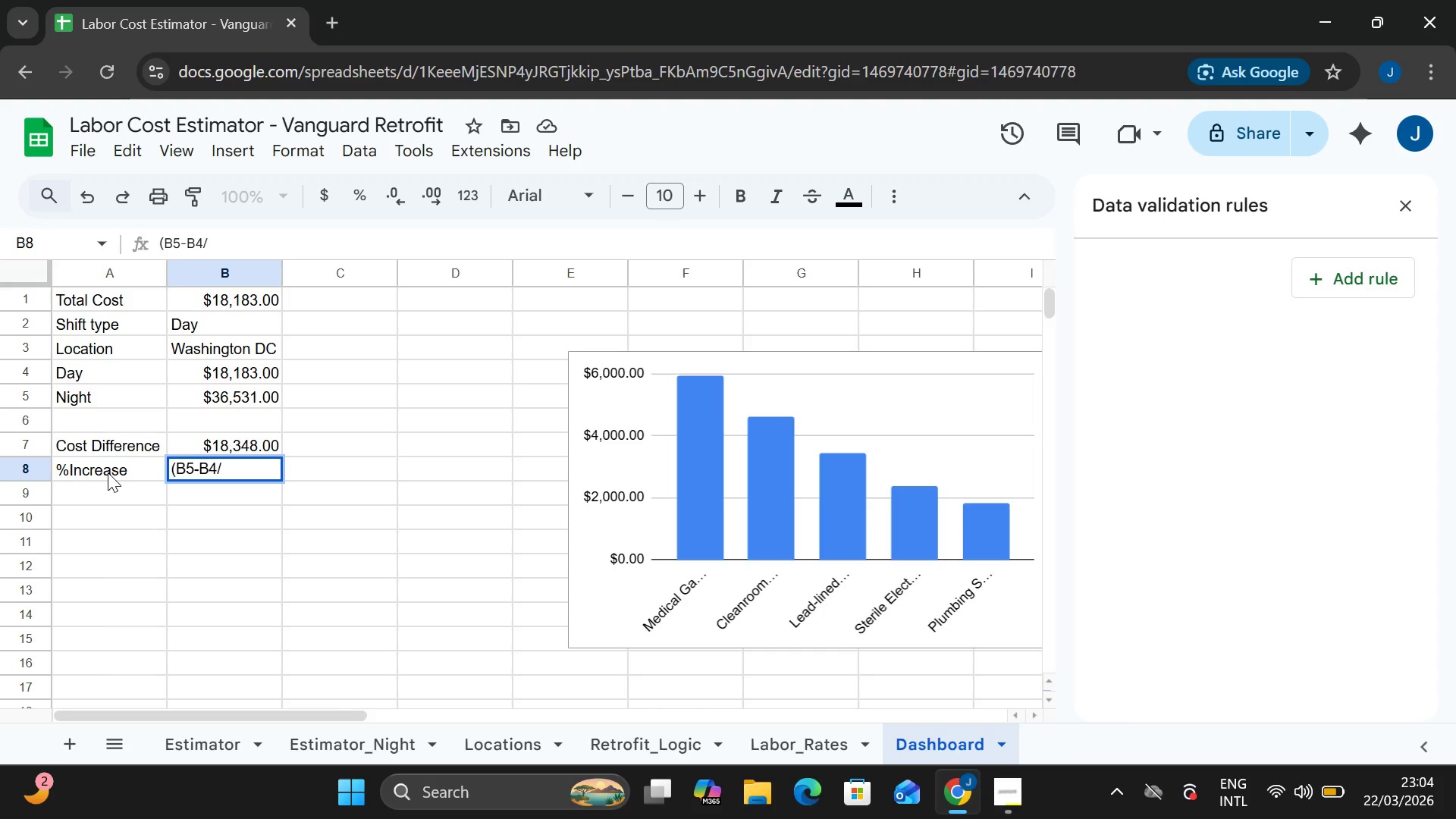 
key(ArrowRight)
 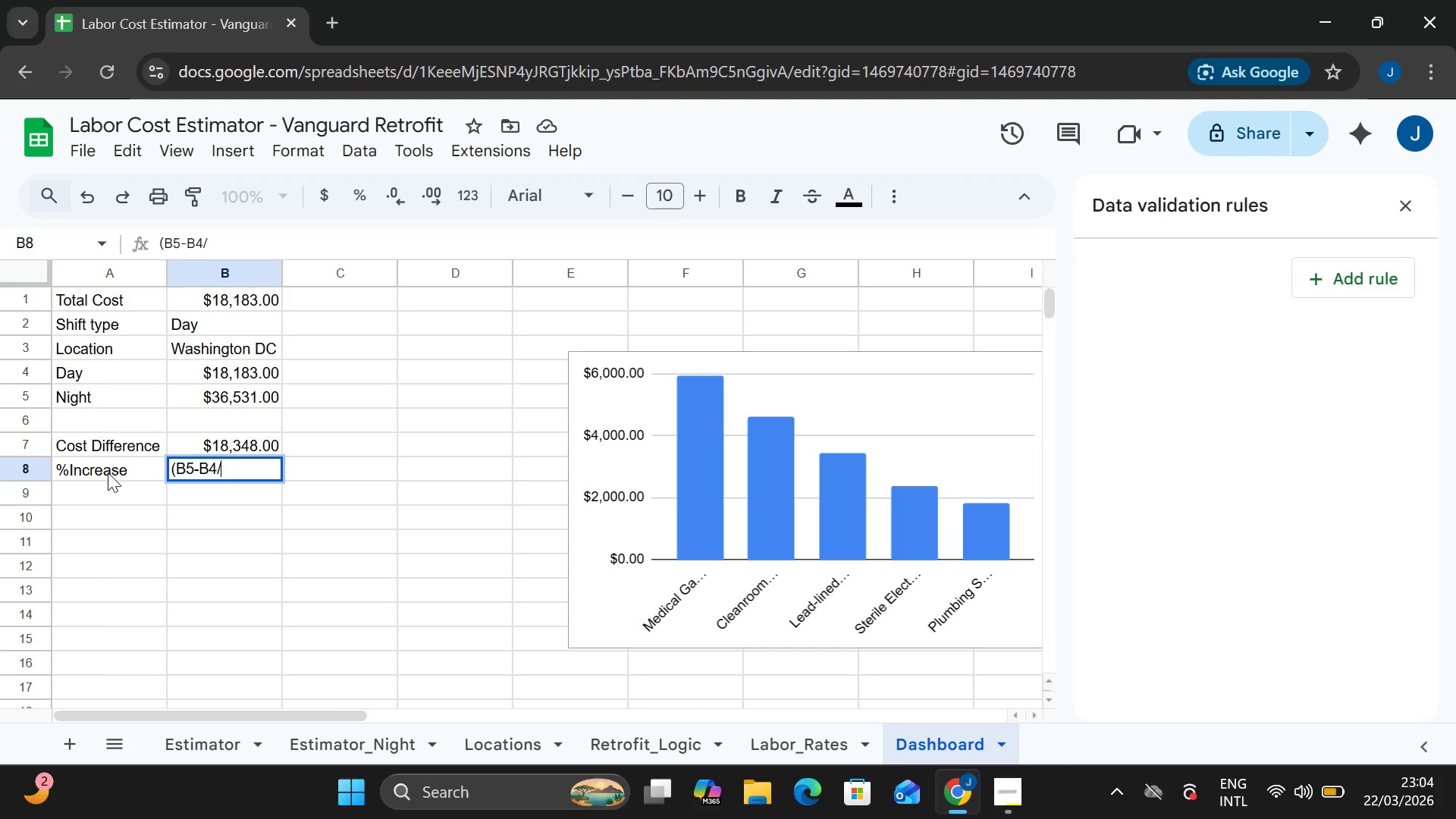 
key(ArrowLeft)
 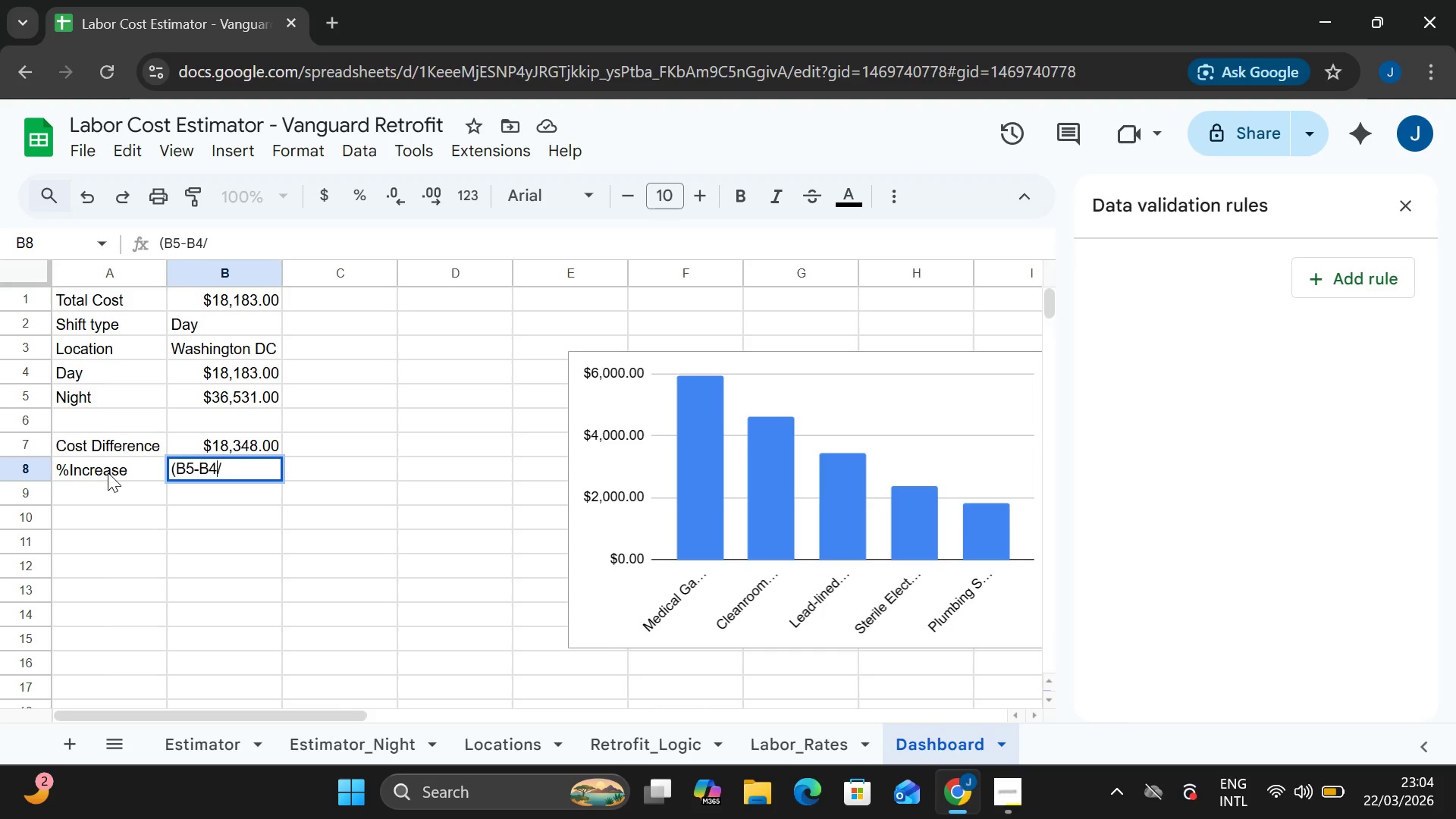 
key(0)
 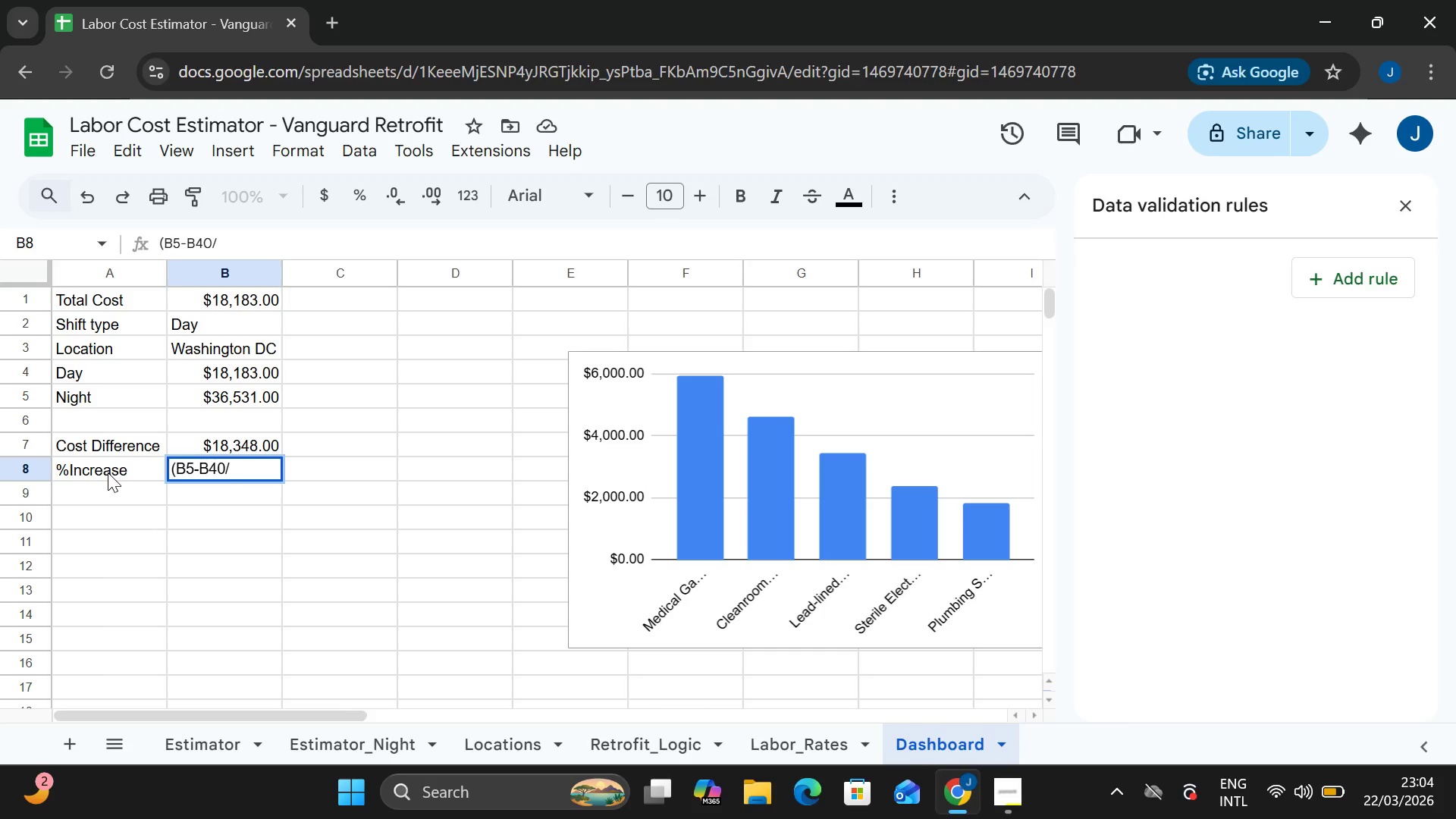 
key(ArrowRight)
 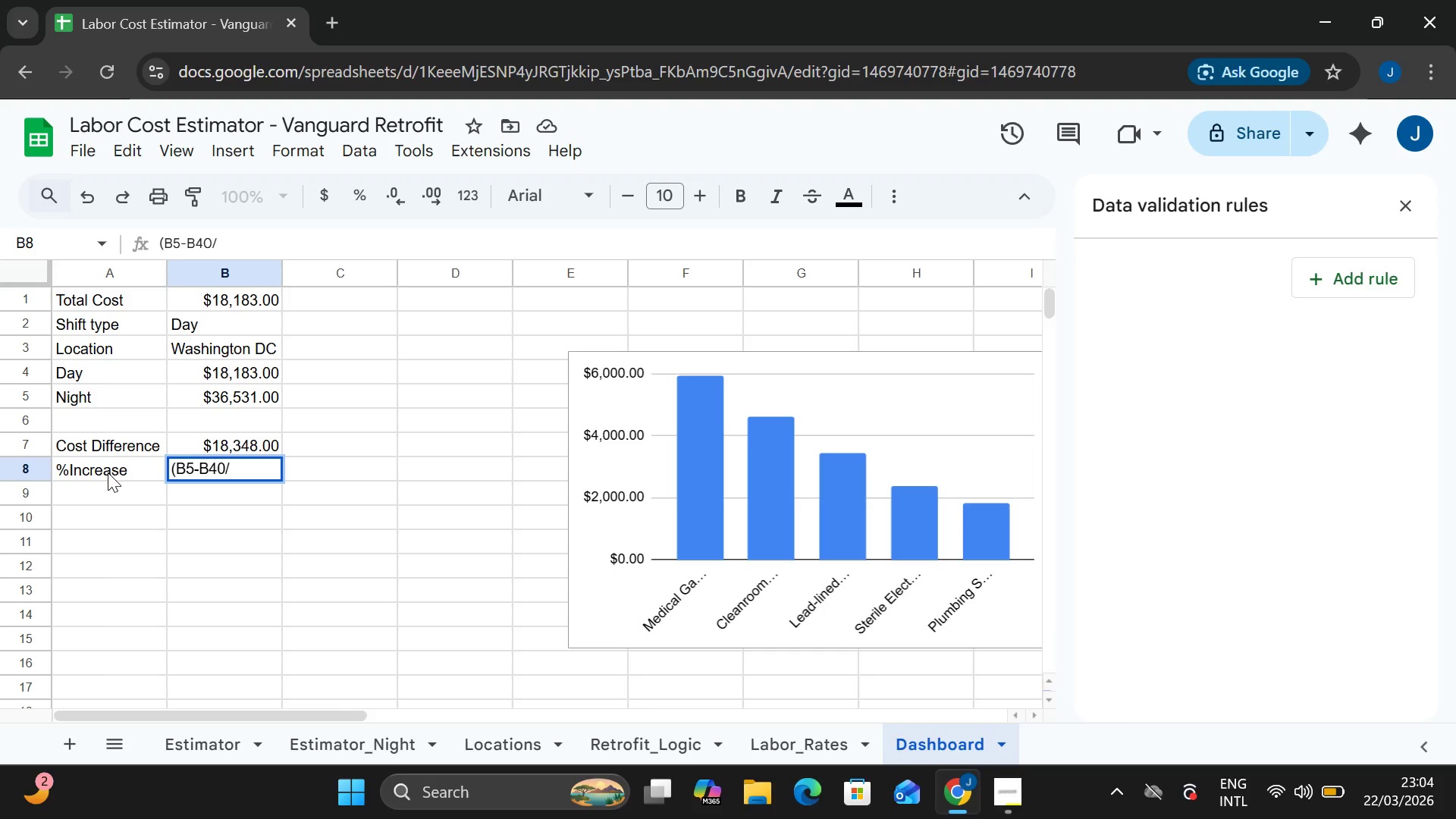 
type(B4)
 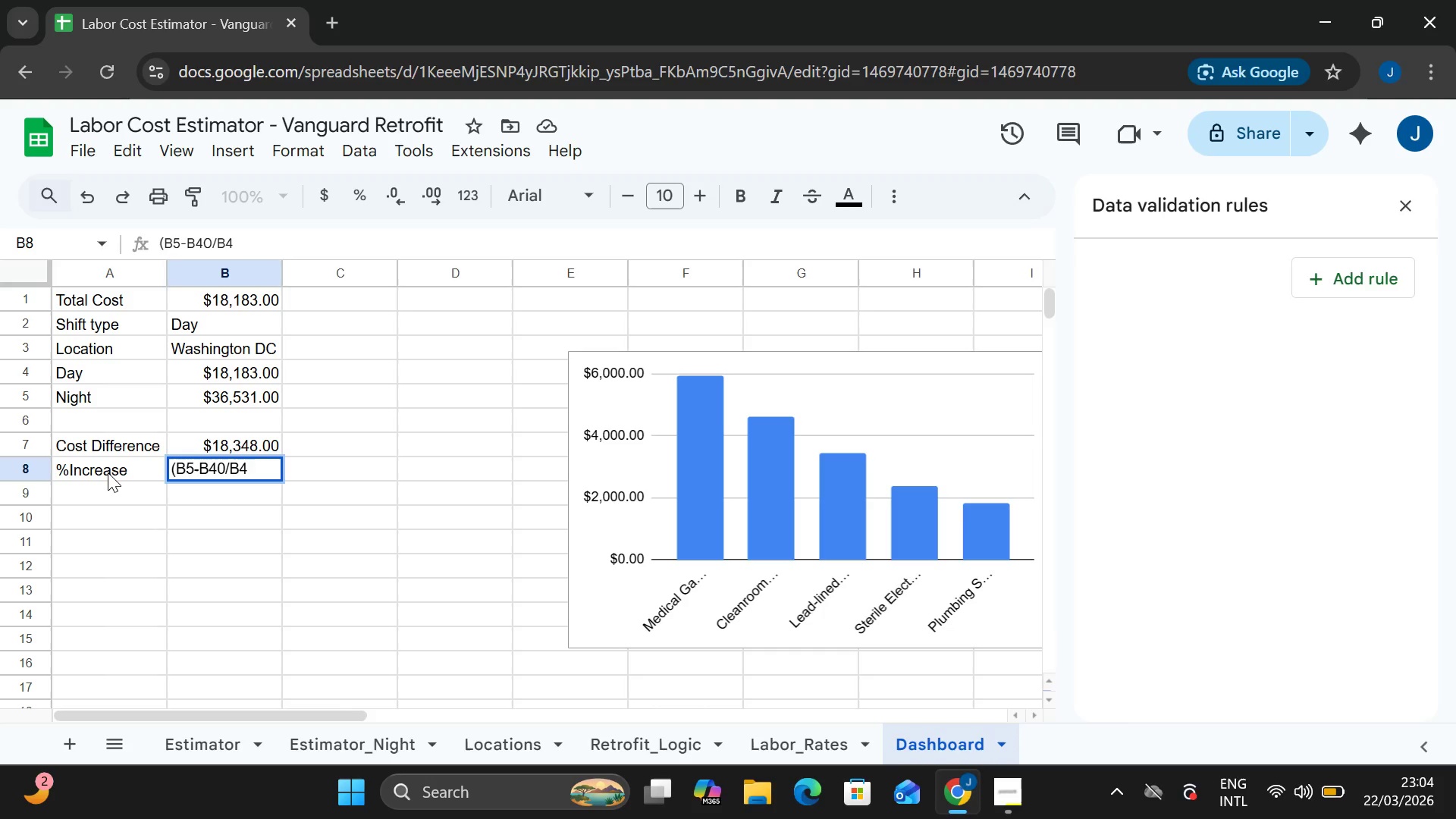 
hold_key(key=ArrowLeft, duration=0.61)
 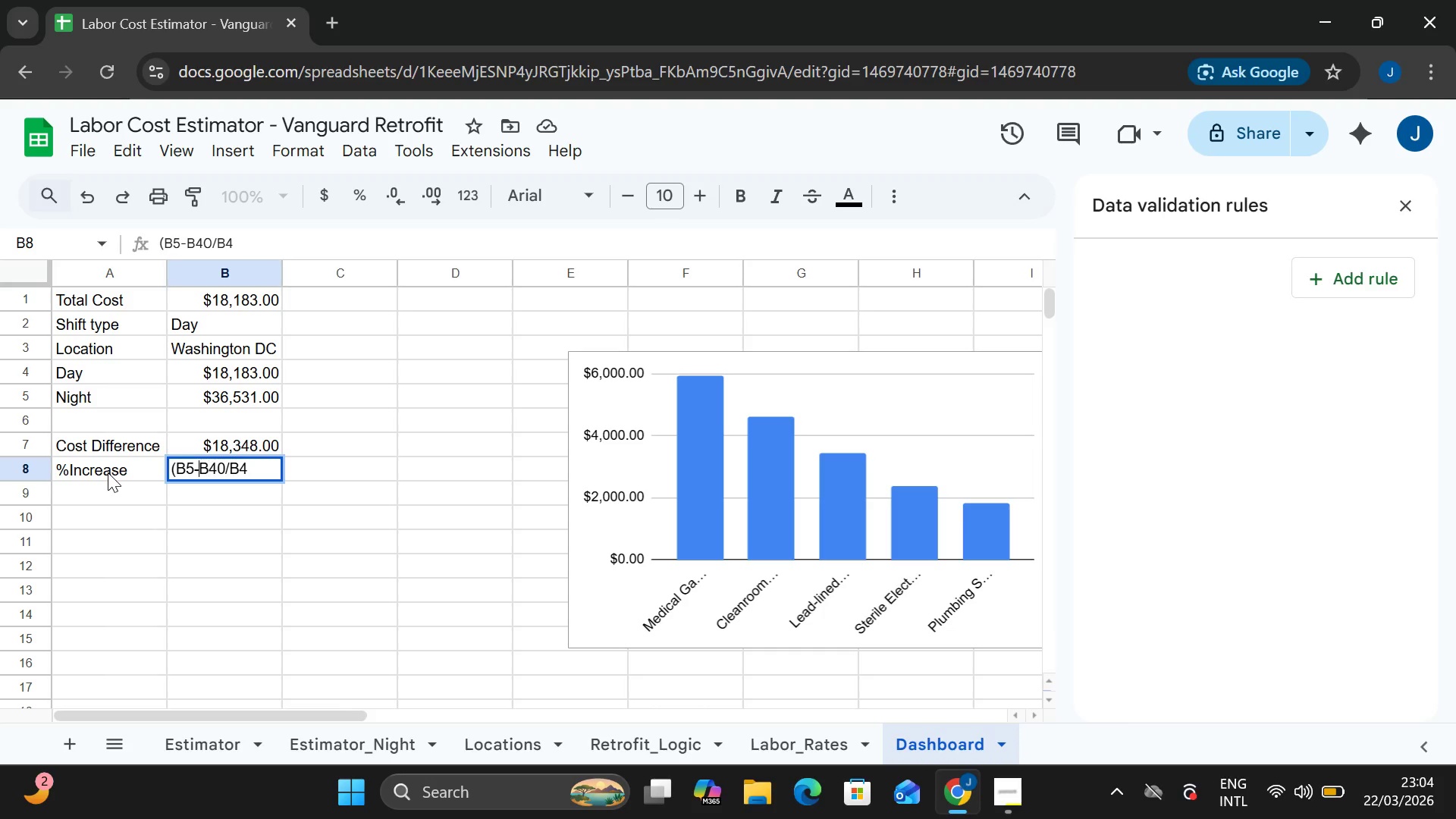 
key(ArrowLeft)
 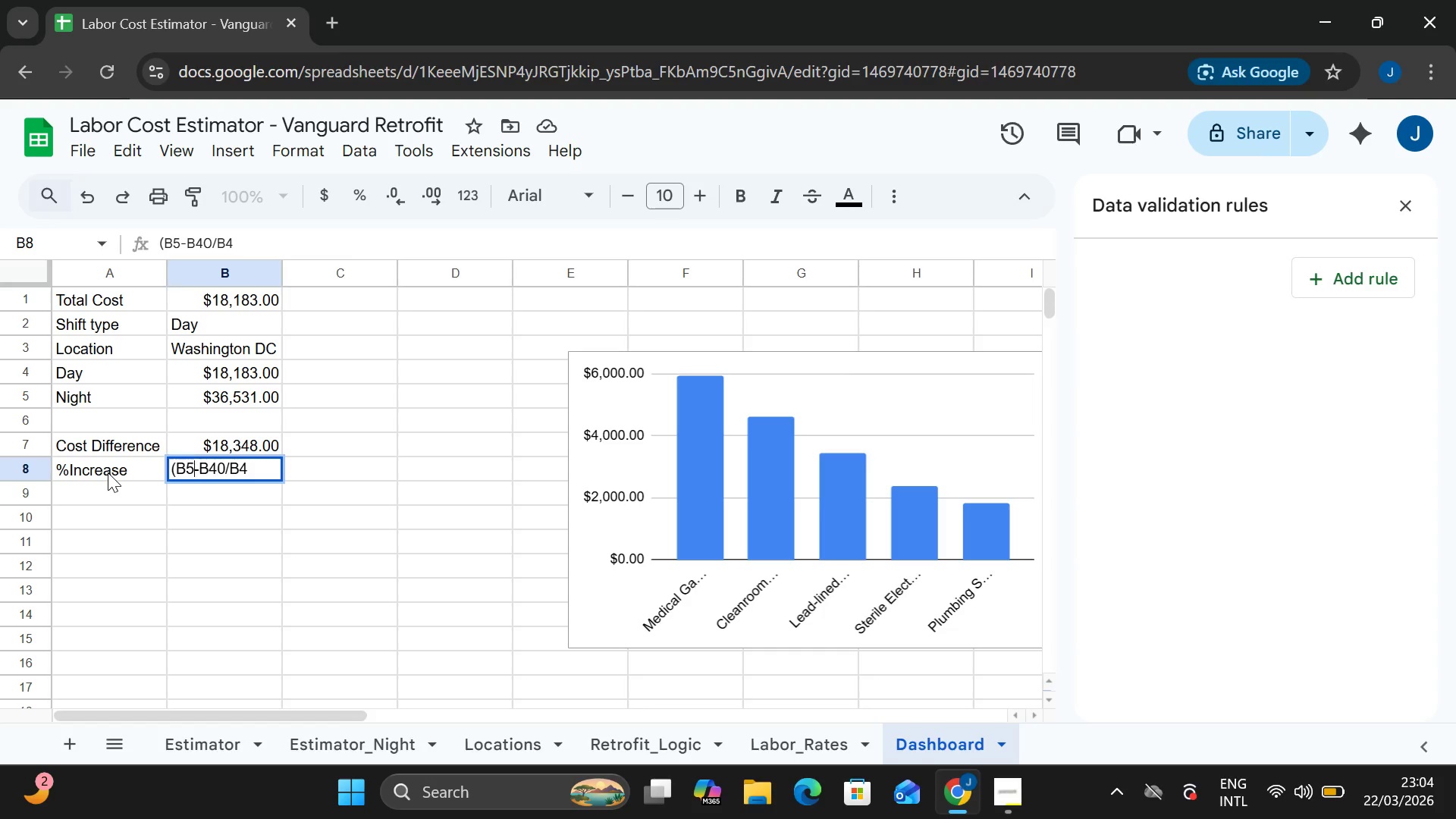 
key(ArrowLeft)
 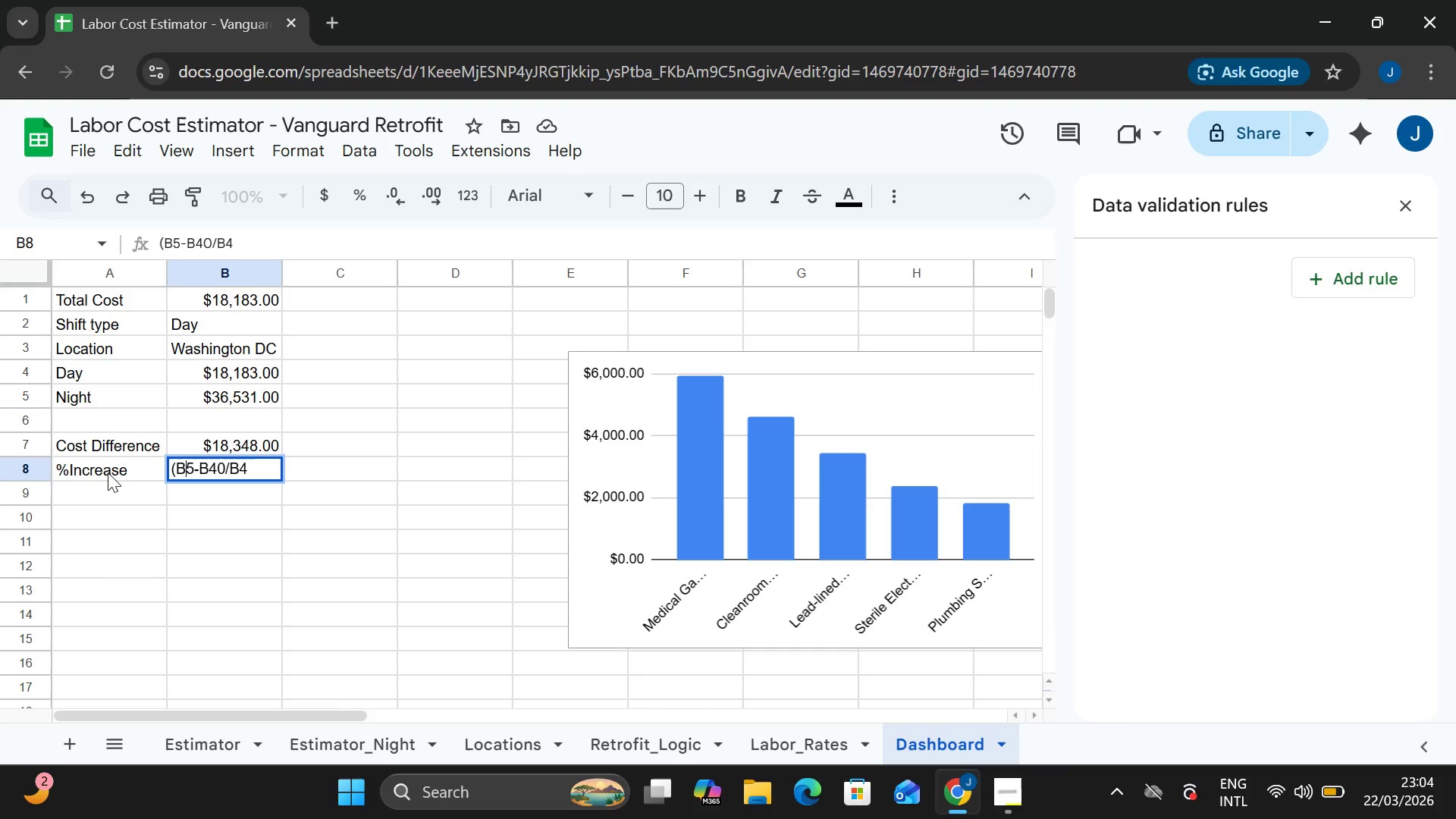 
key(ArrowLeft)
 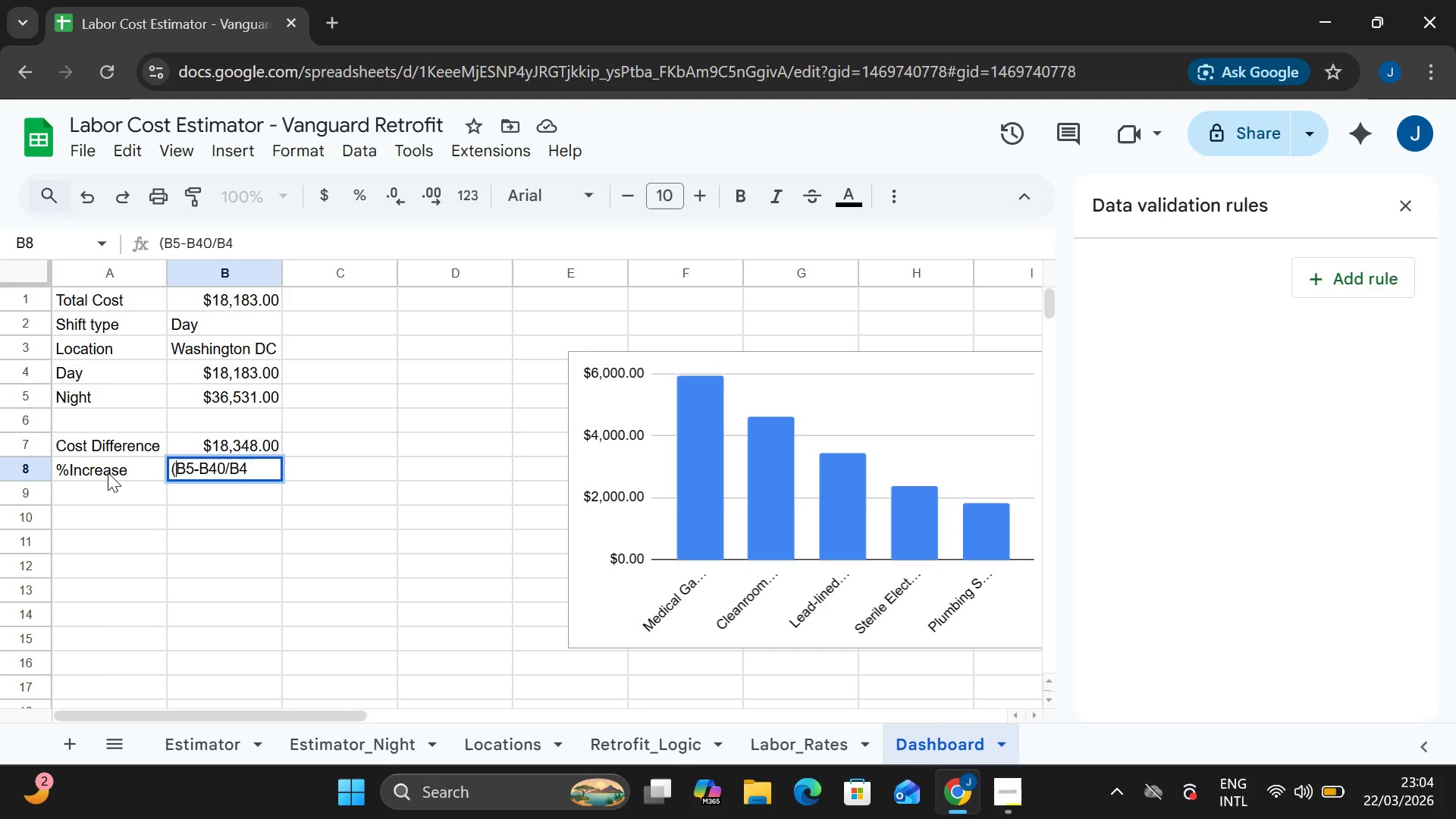 
key(ArrowLeft)
 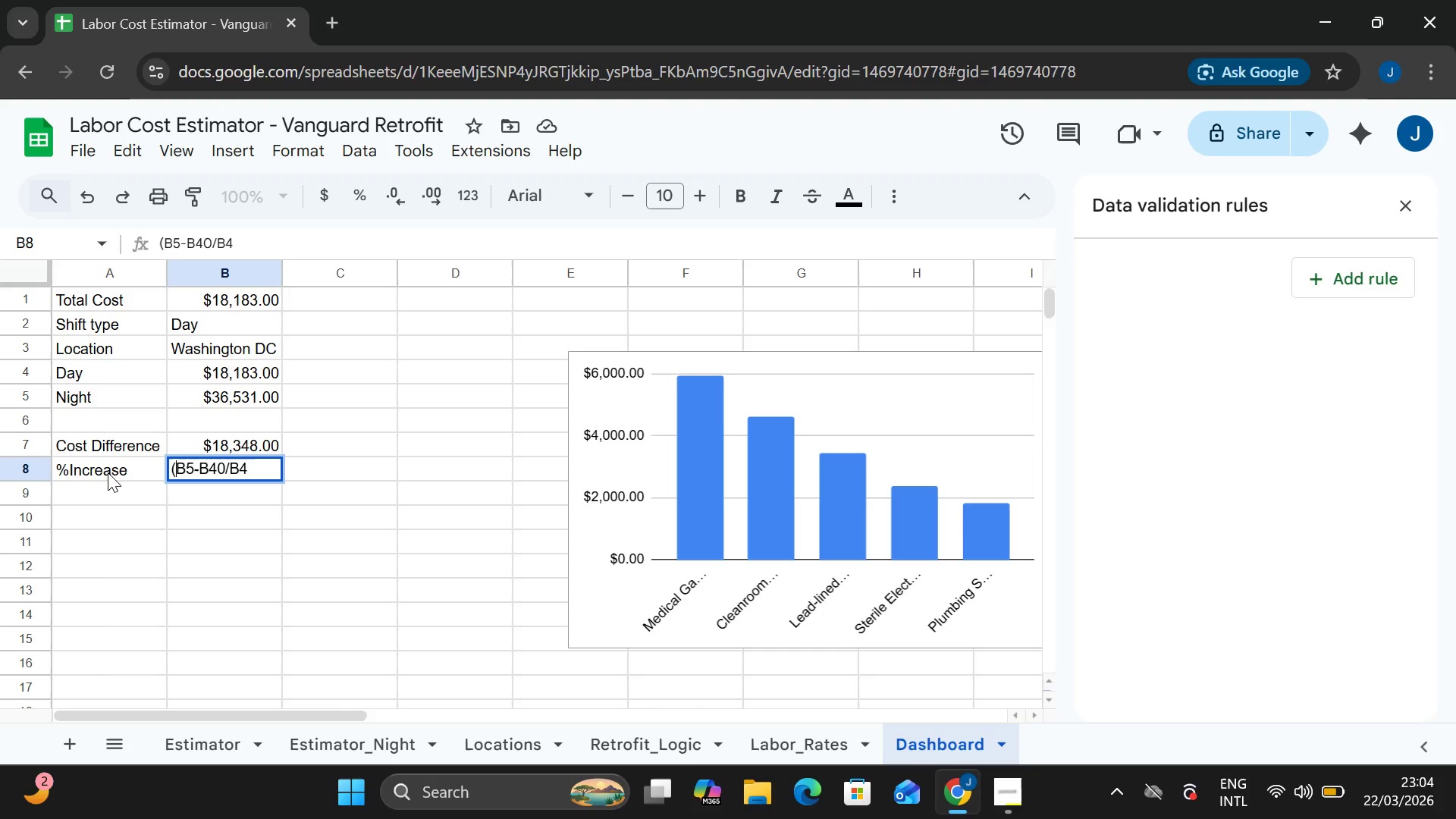 
key(ArrowLeft)
 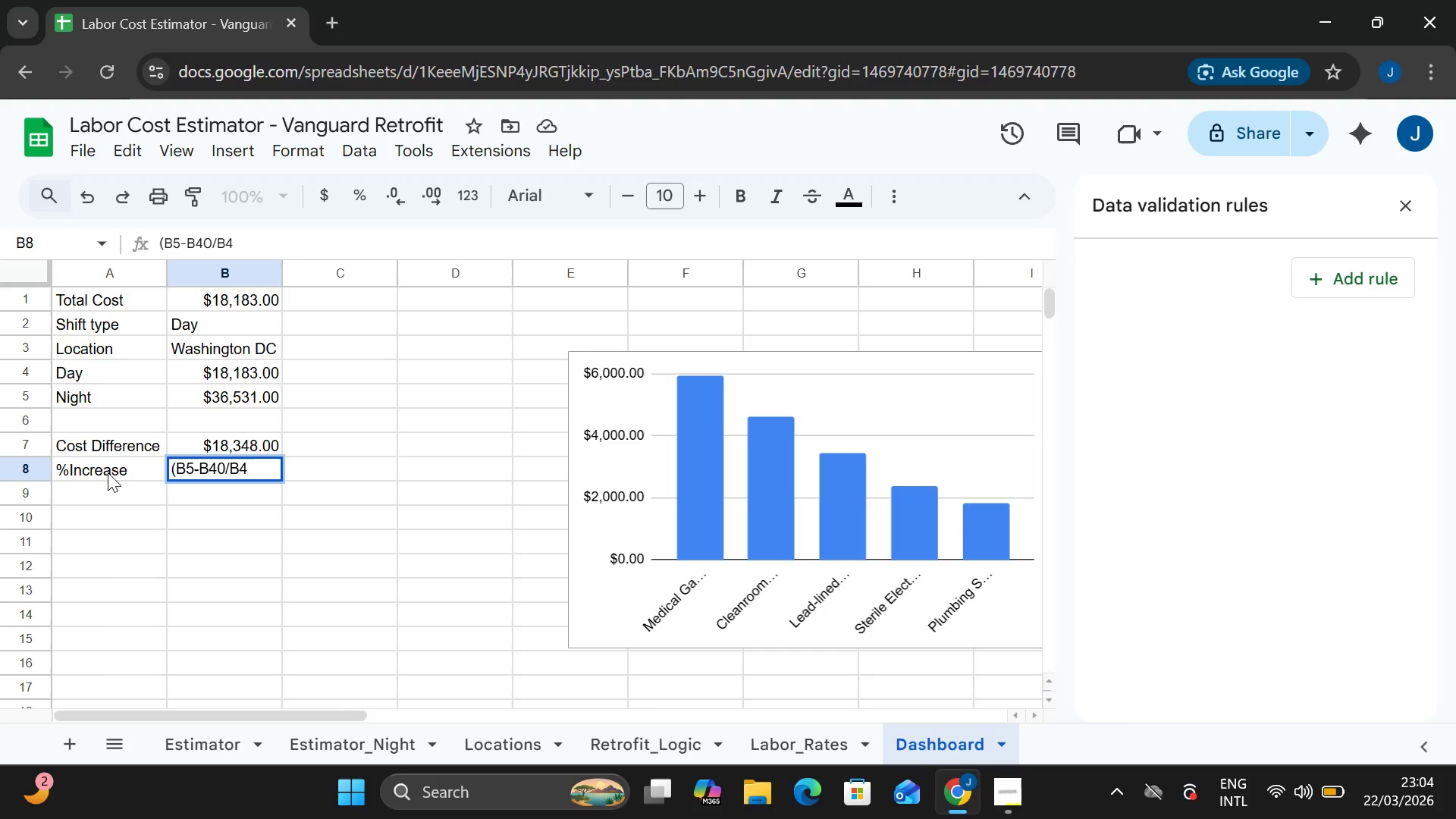 
key(Equal)
 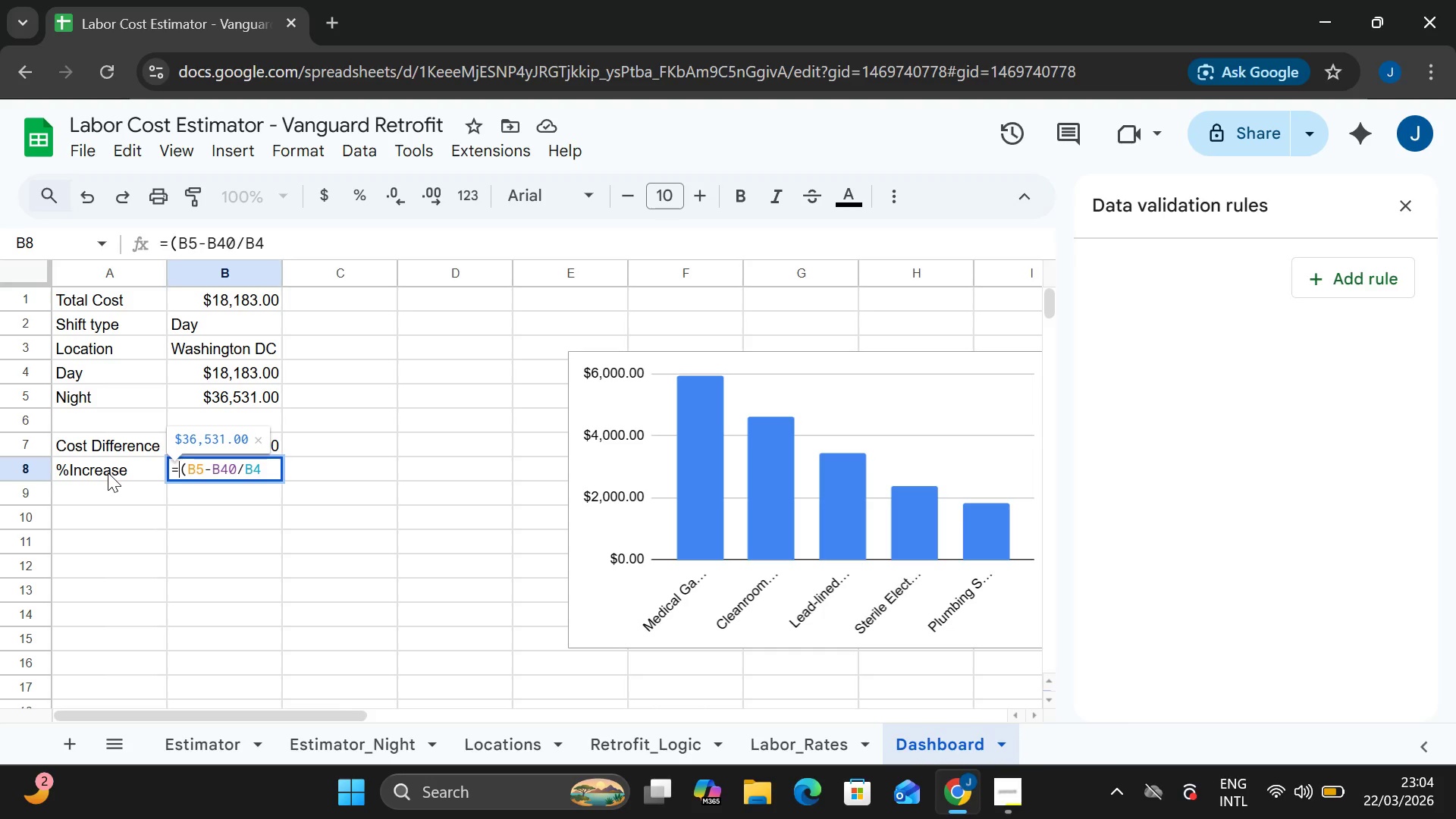 
key(Enter)
 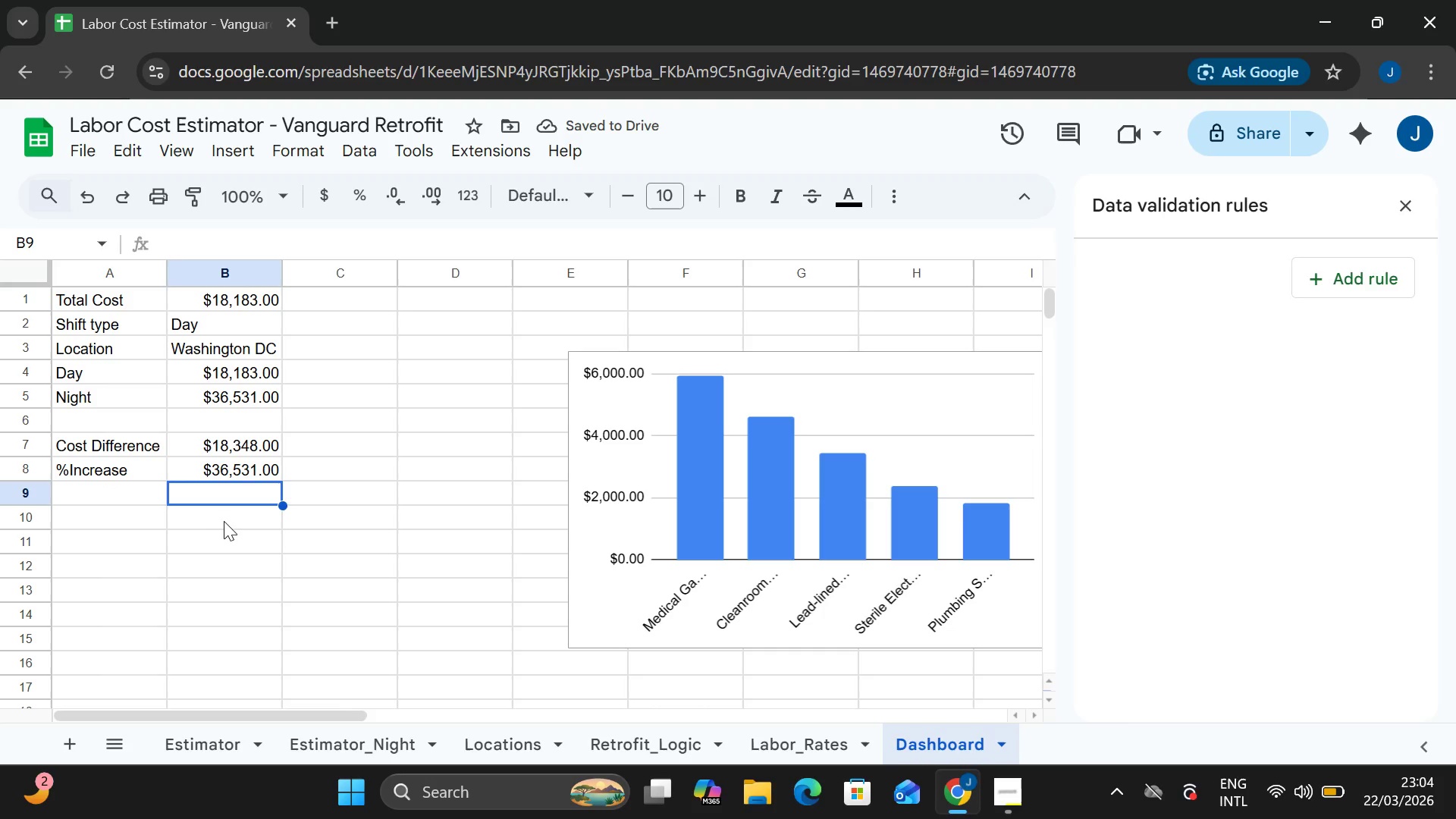 
left_click([203, 460])
 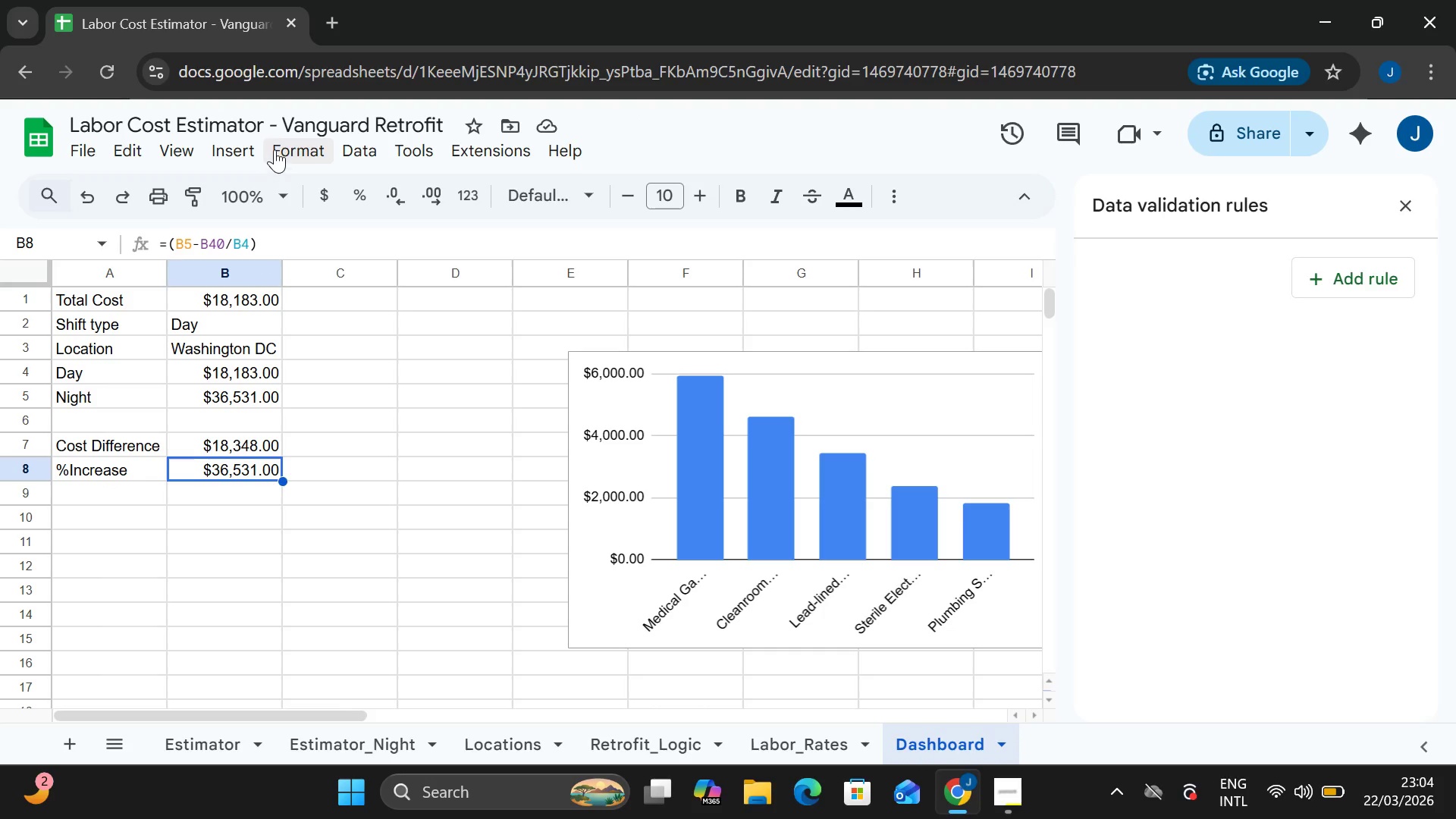 
left_click([275, 149])
 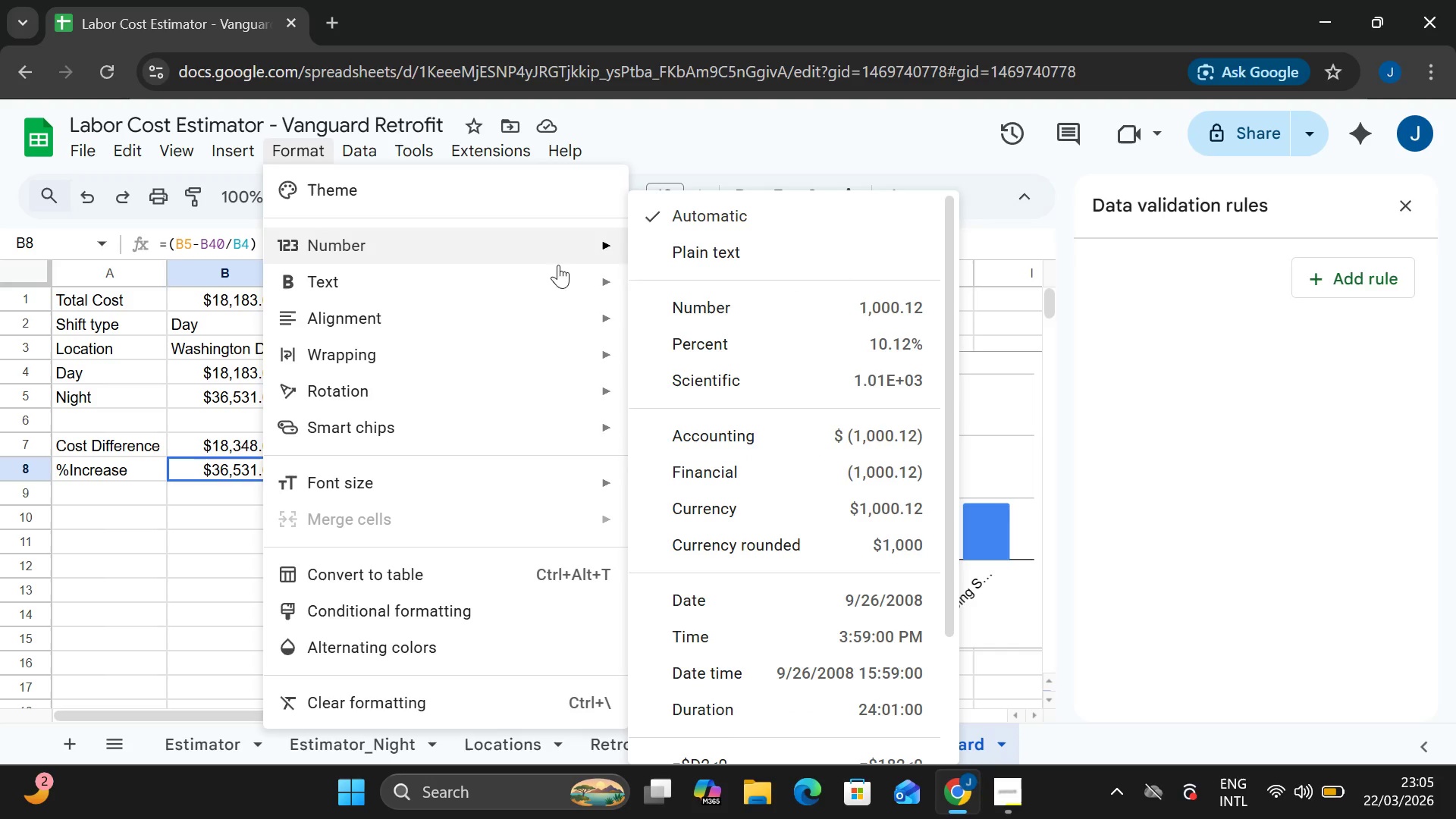 
left_click([686, 347])
 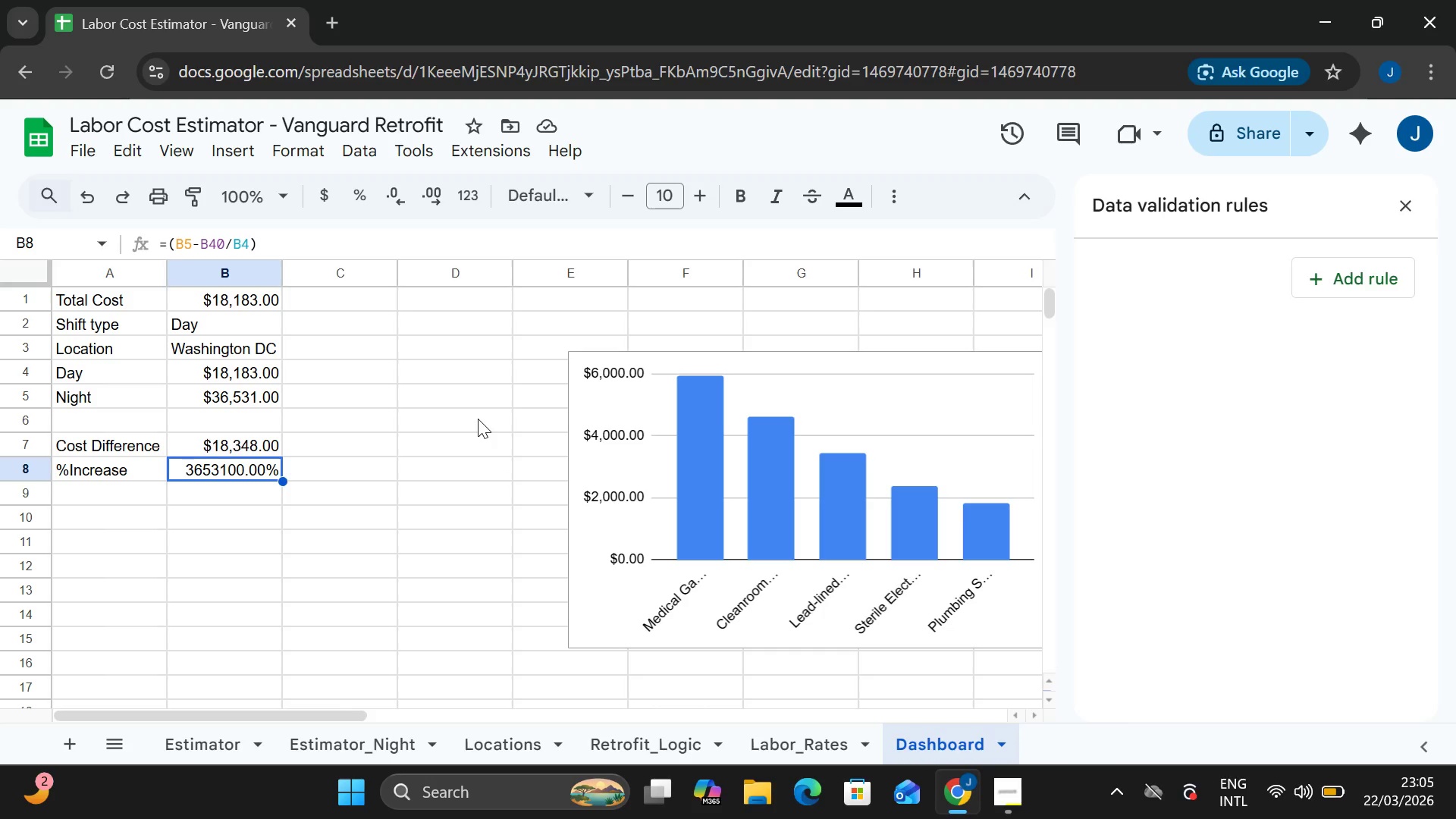 
wait(21.91)
 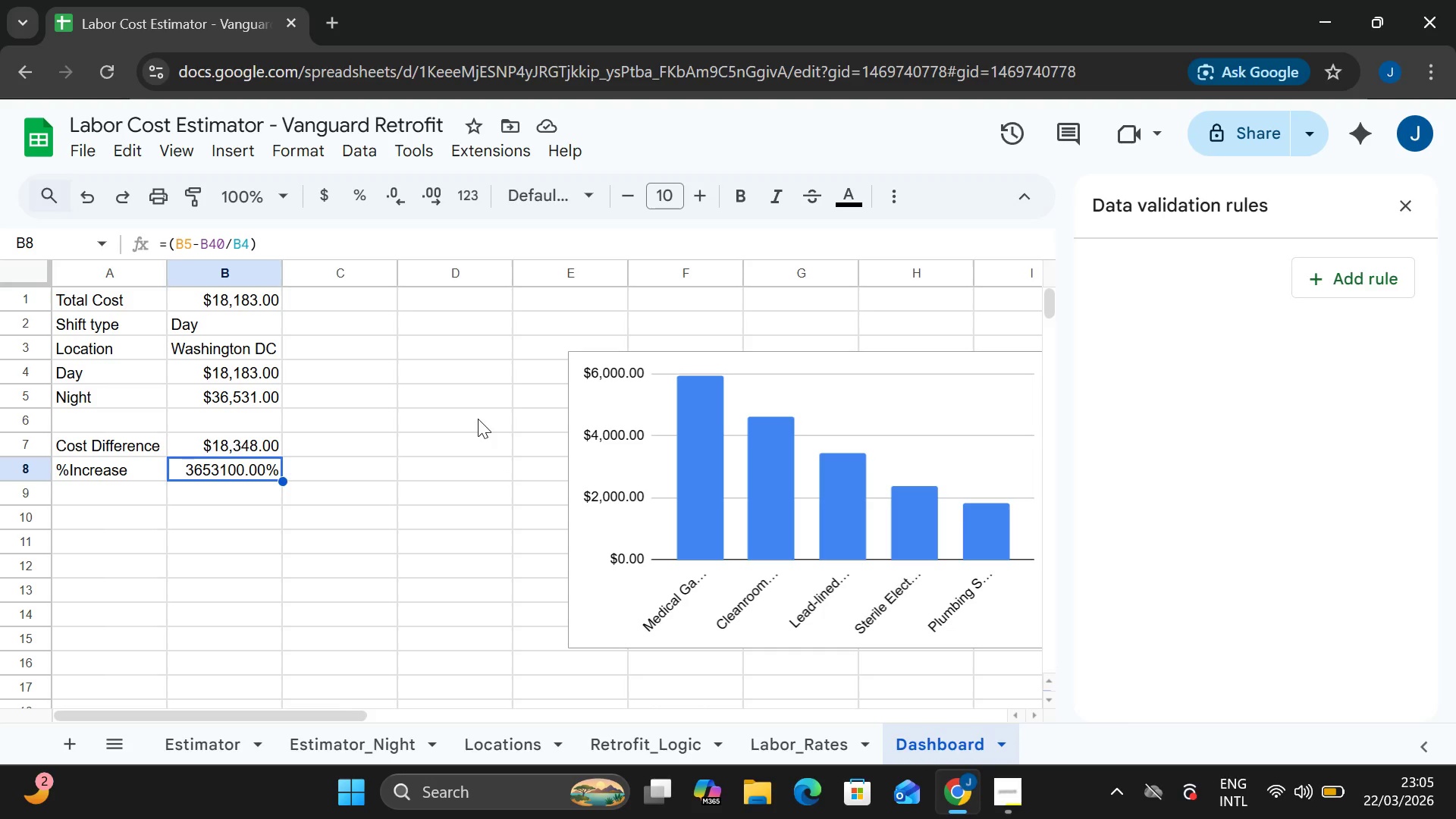 
double_click([252, 472])
 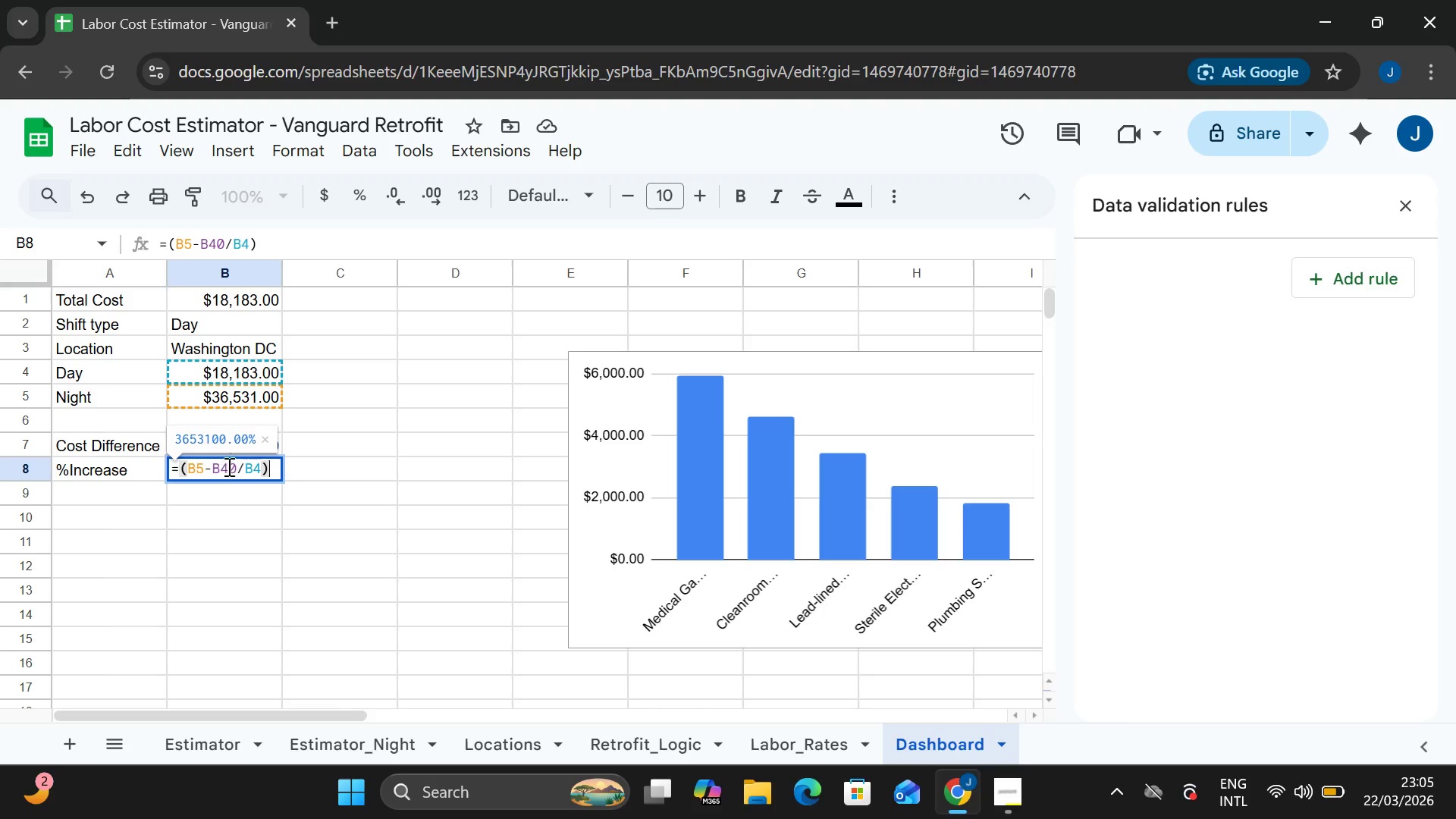 
left_click([237, 467])
 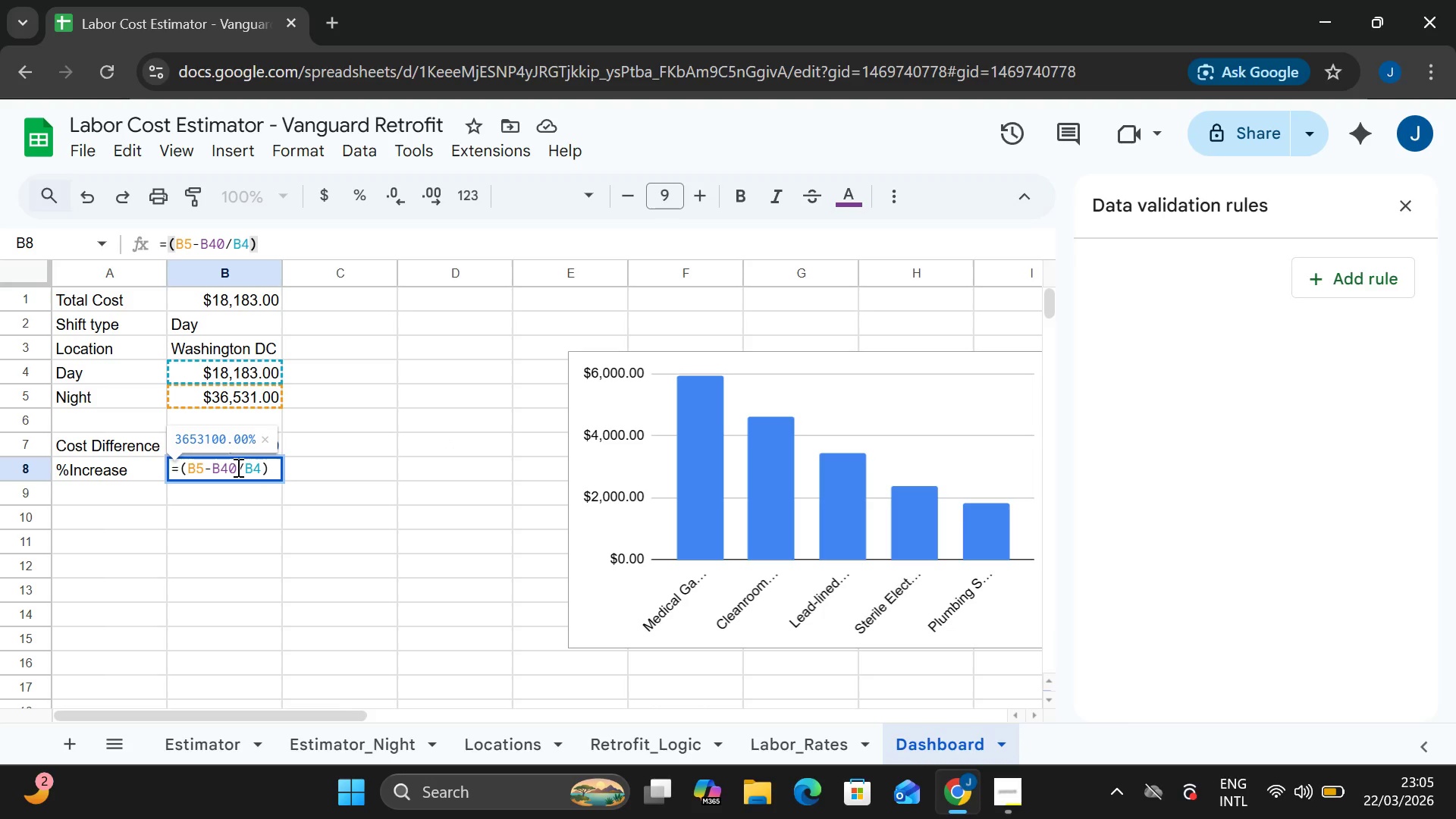 
key(Backspace)
 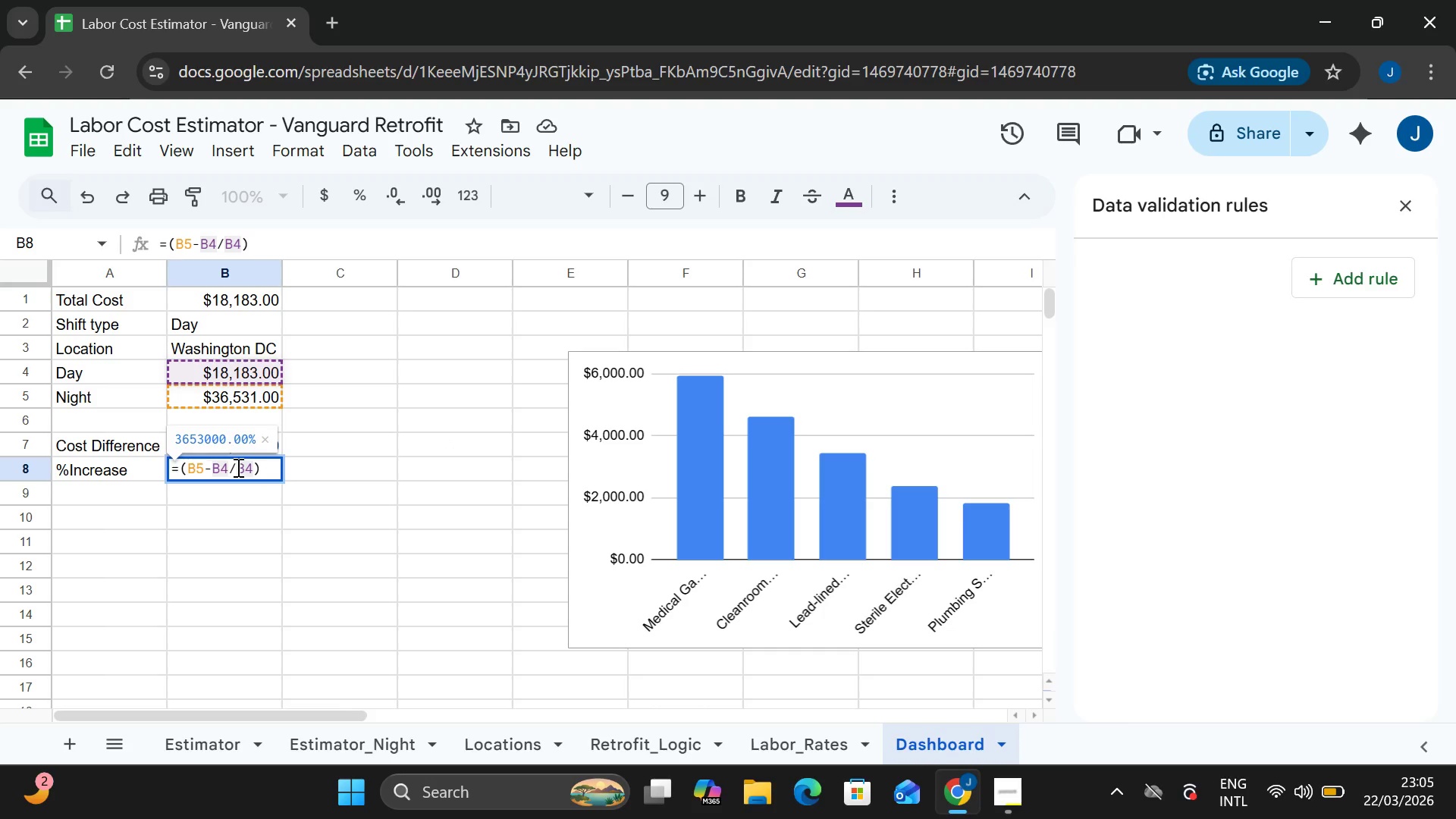 
key(Enter)
 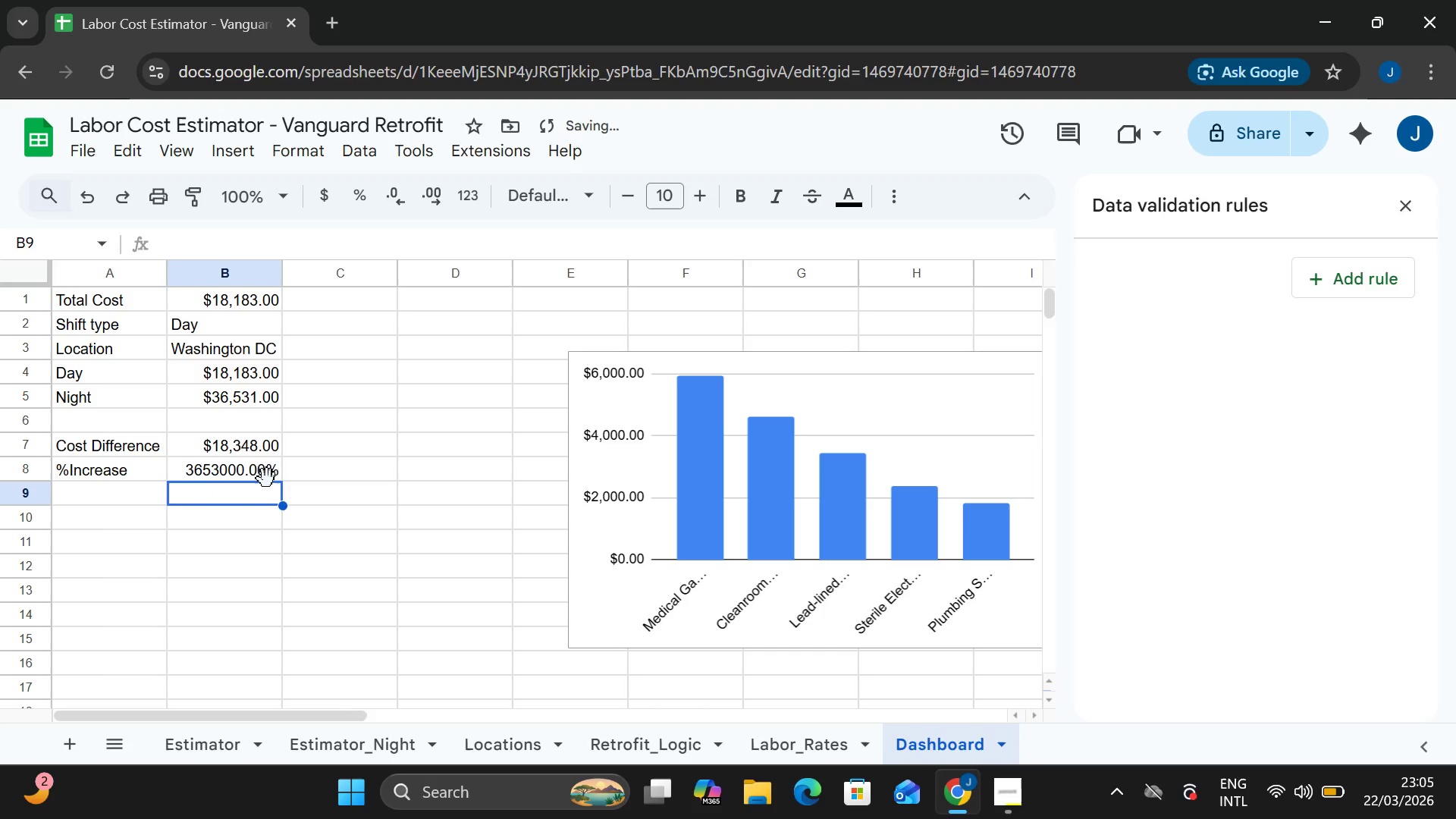 
double_click([267, 479])
 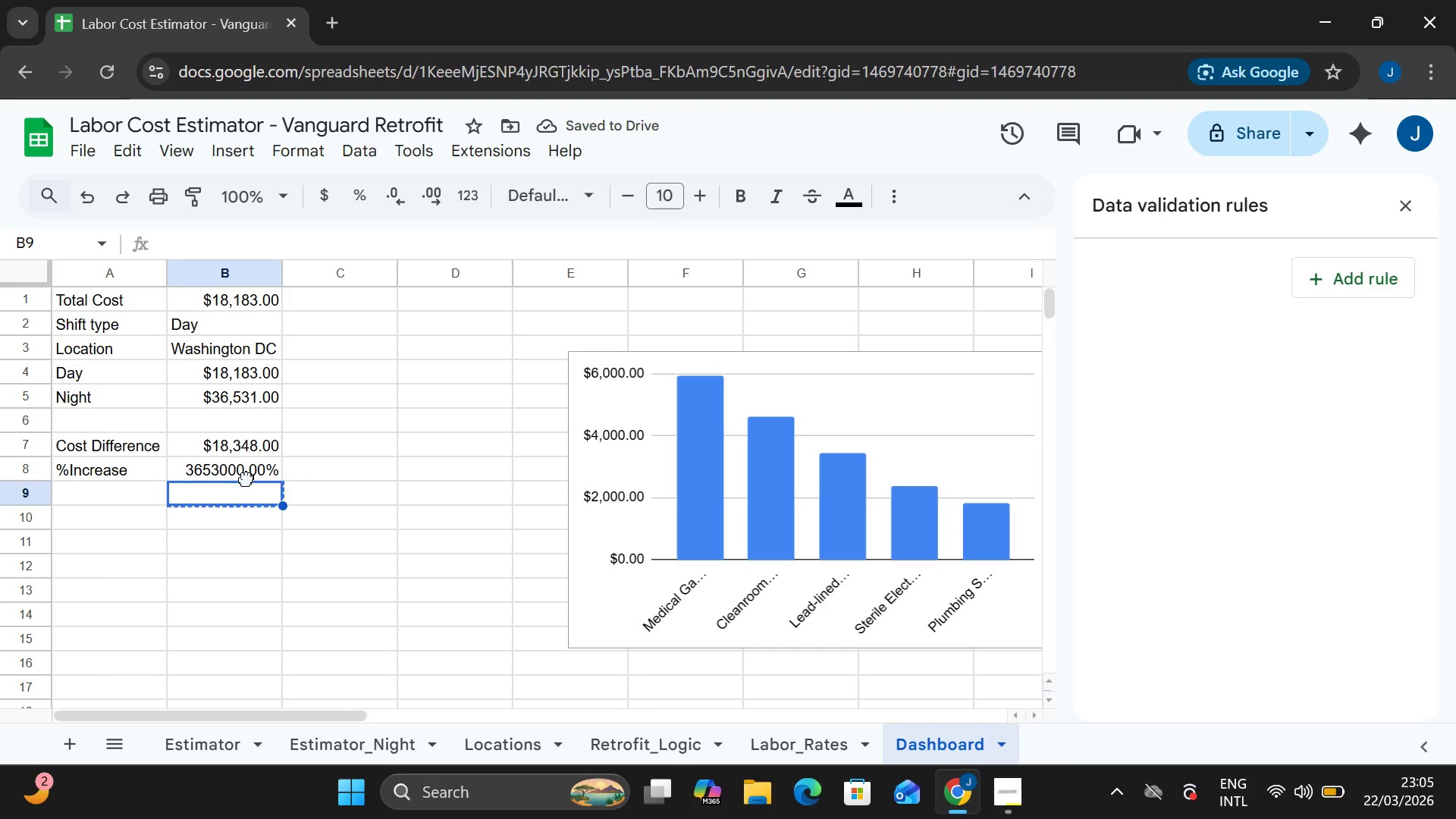 
double_click([246, 479])
 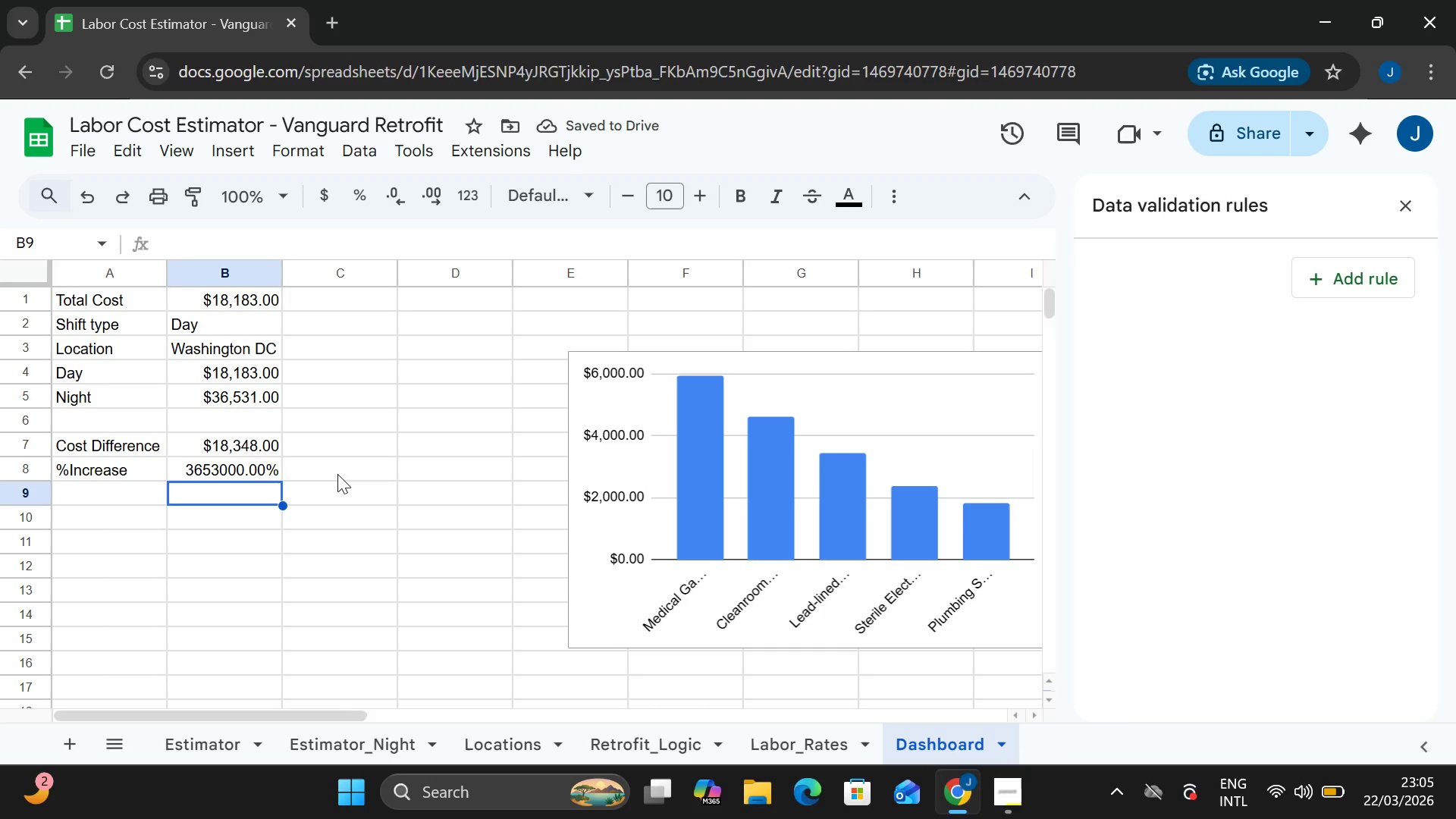 
left_click([340, 467])
 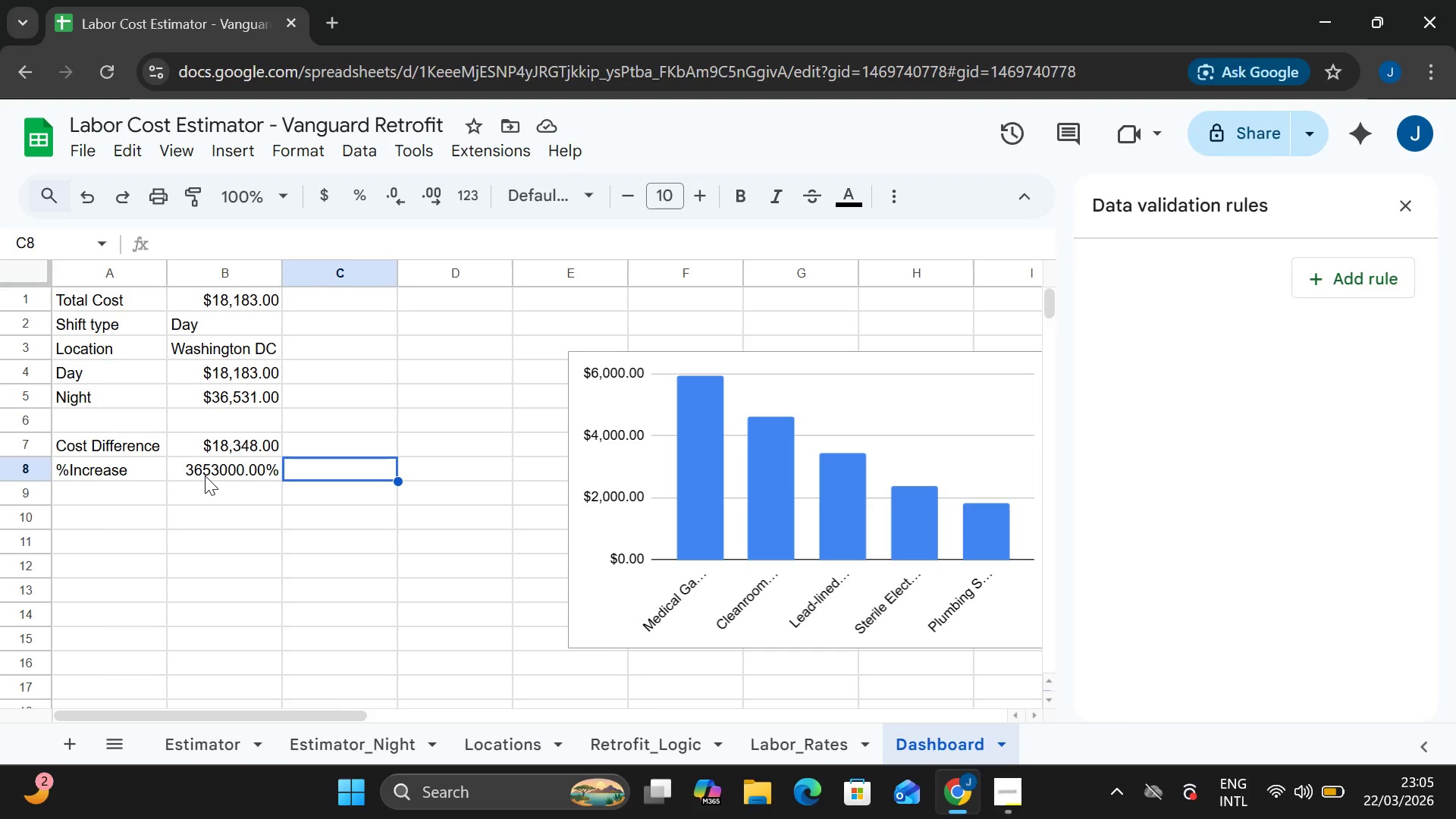 
double_click([205, 475])
 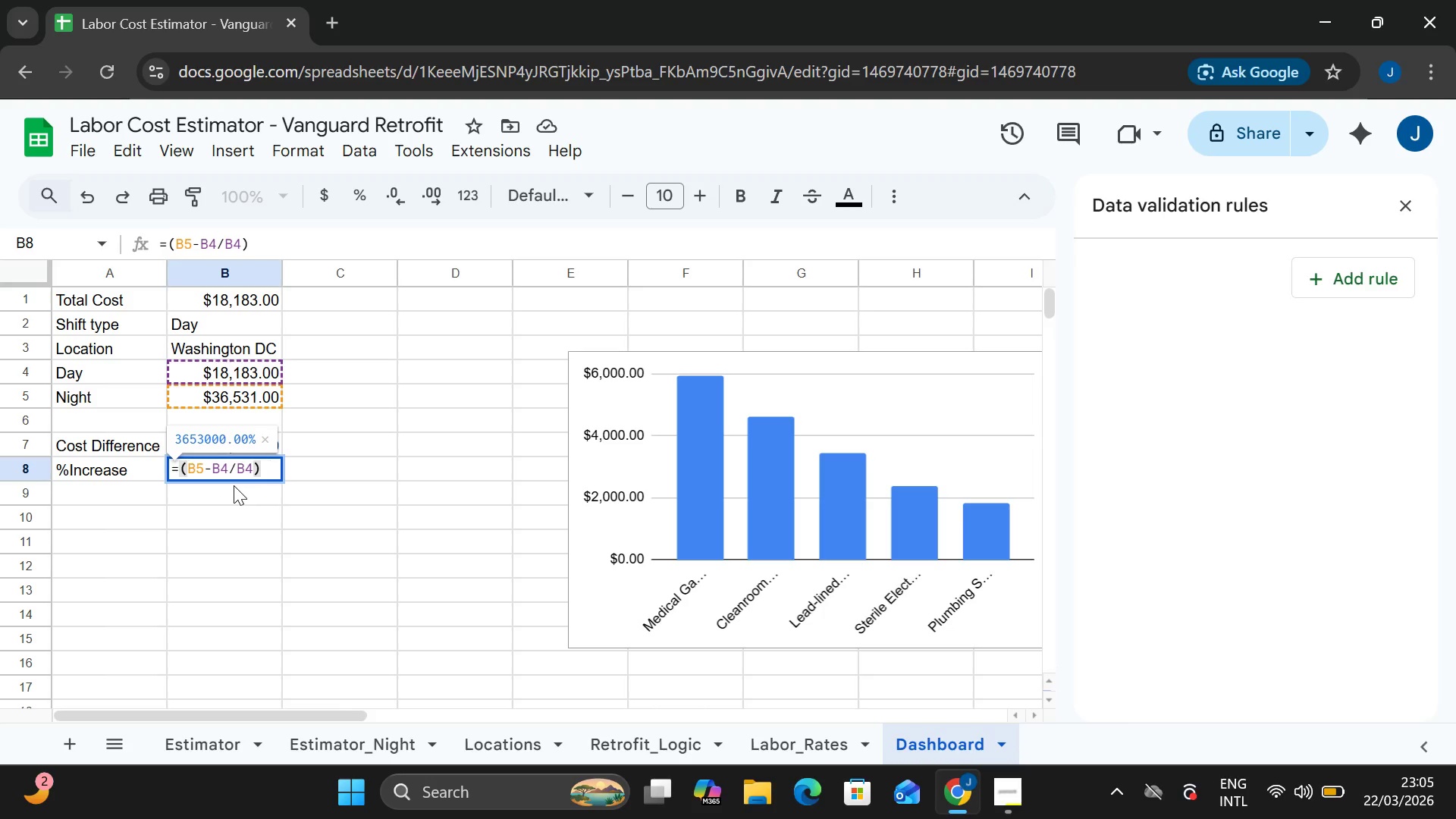 
wait(8.09)
 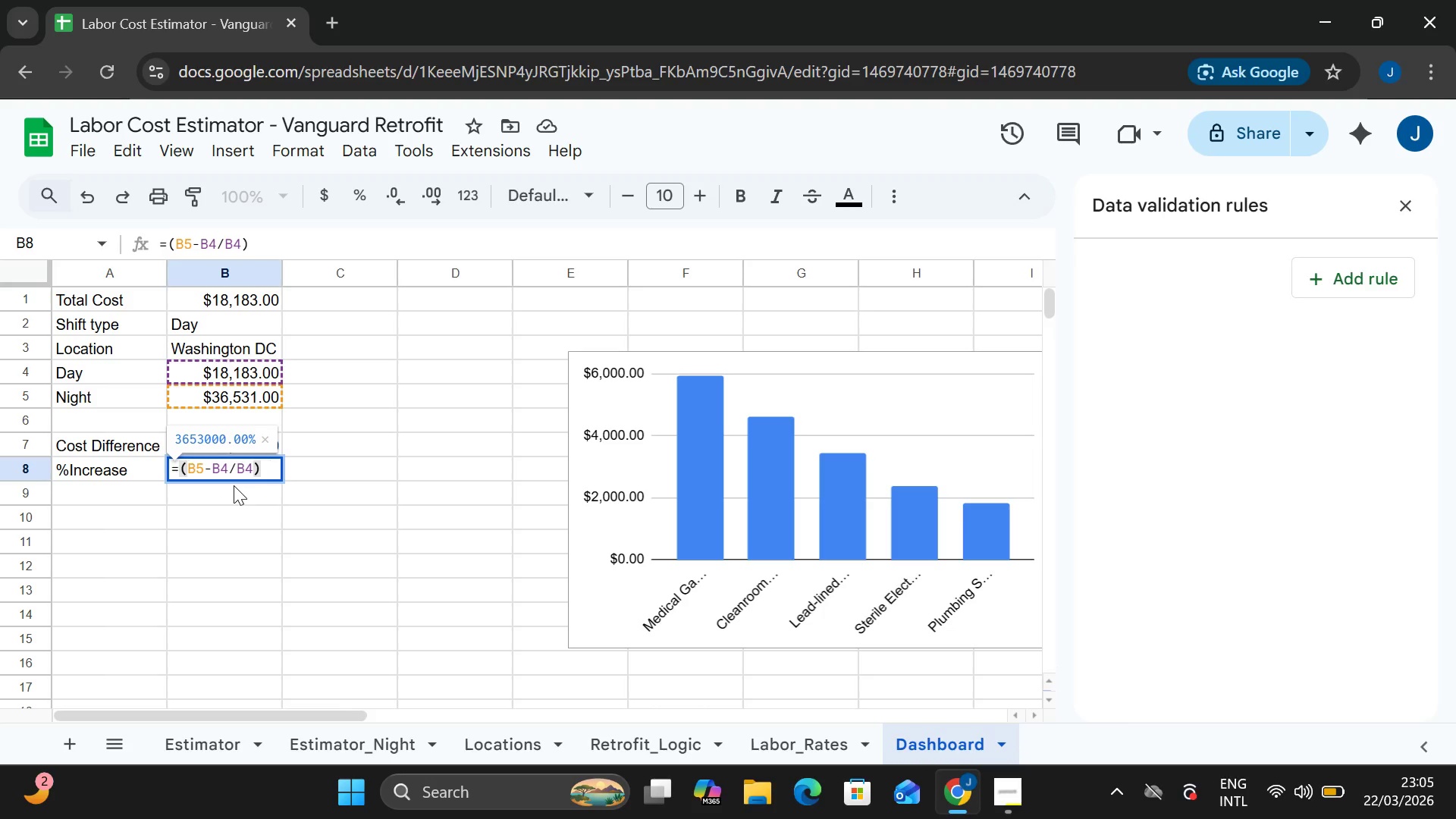 
left_click([230, 466])
 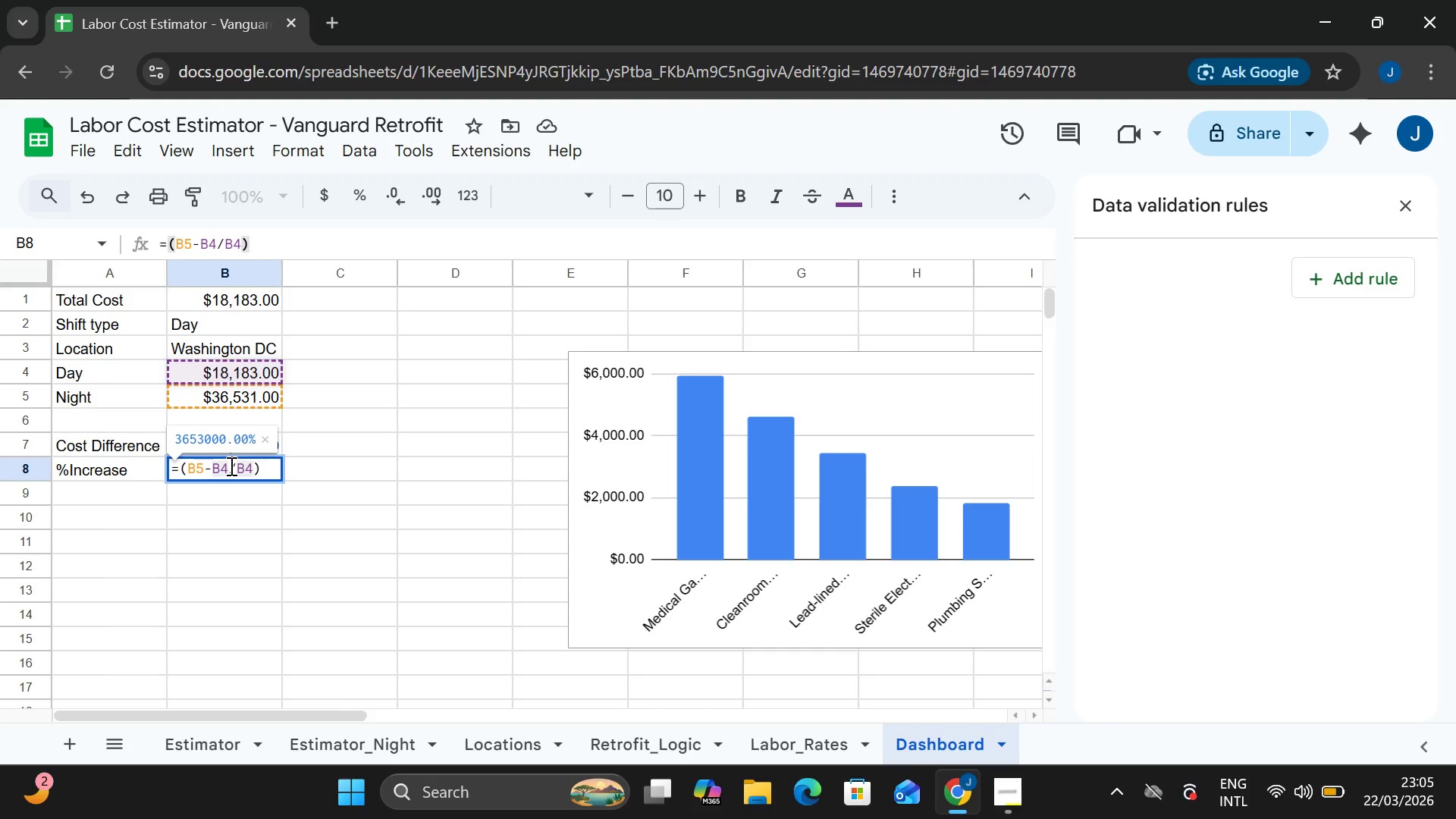 
left_click([230, 466])
 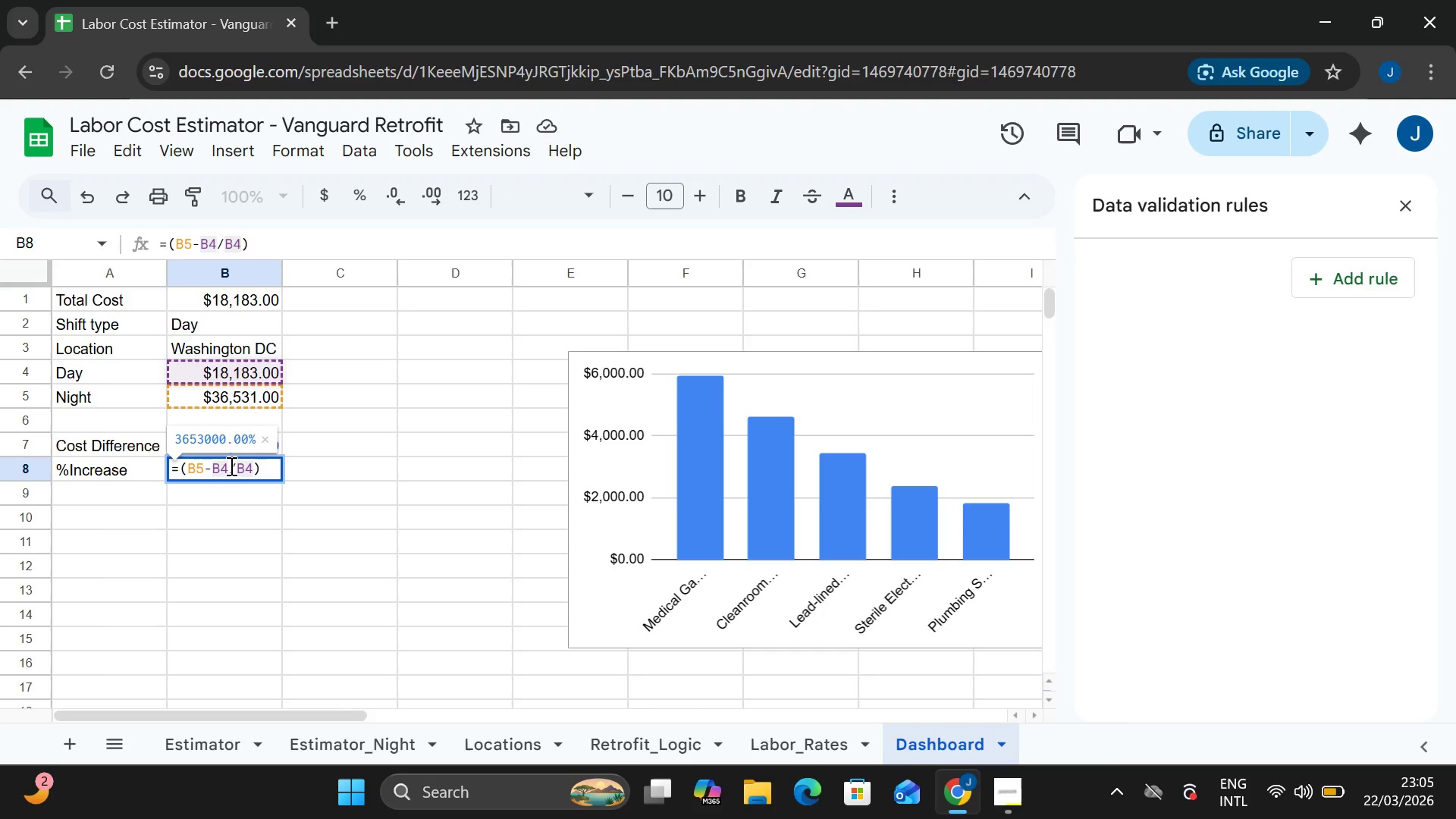 
key(Shift+0)
 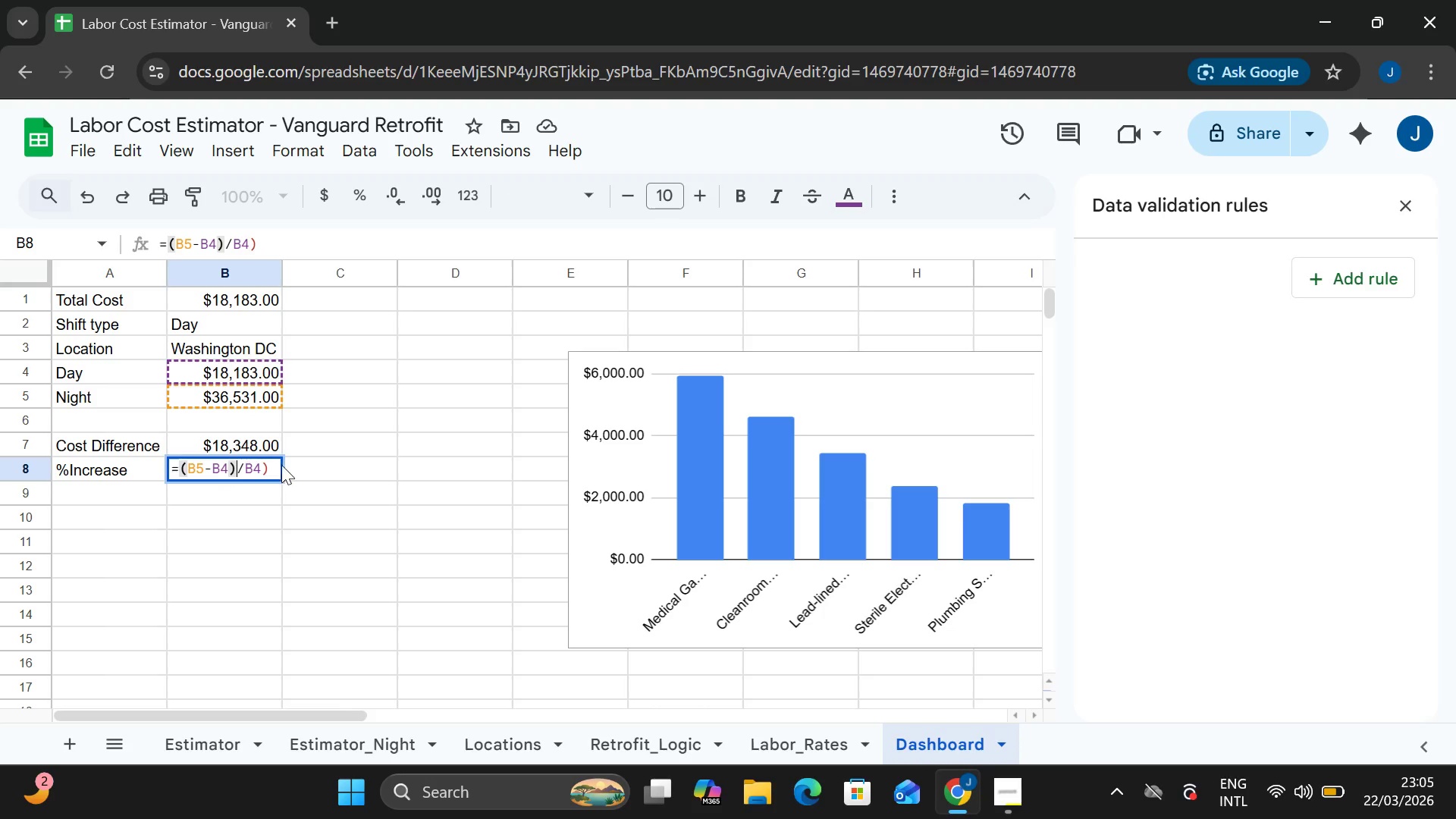 
left_click([268, 465])
 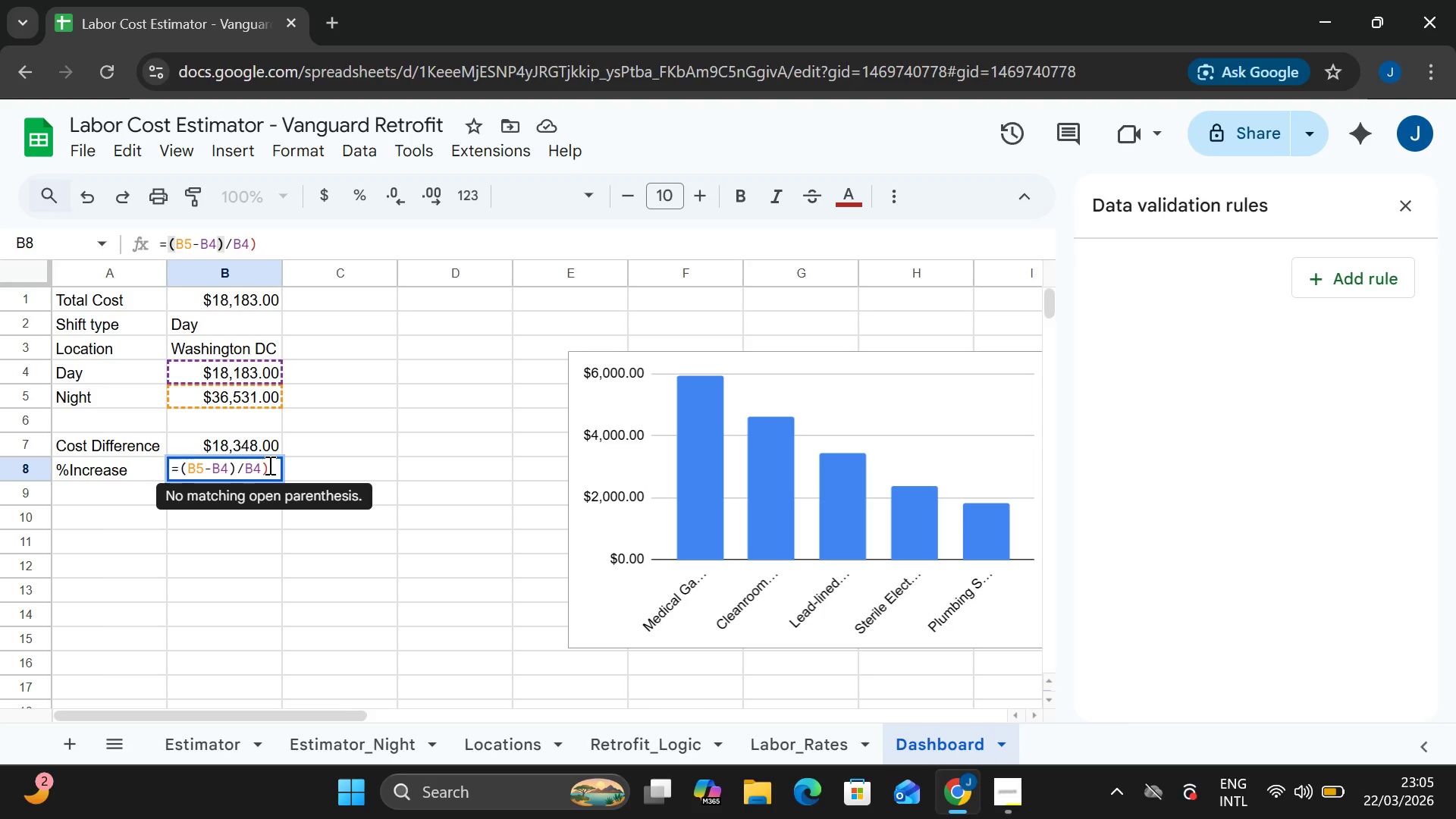 
key(Backspace)
 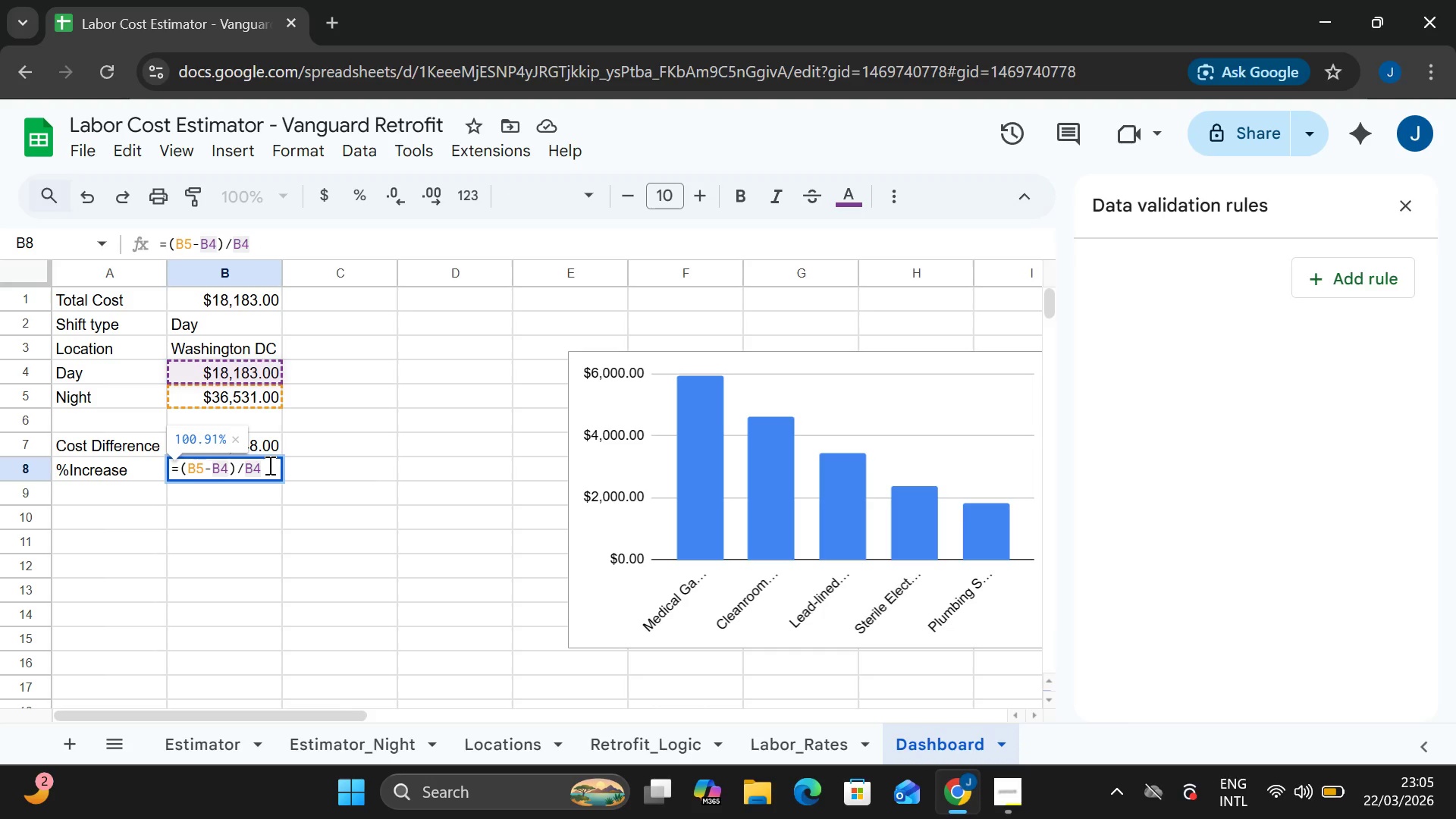 
key(Enter)
 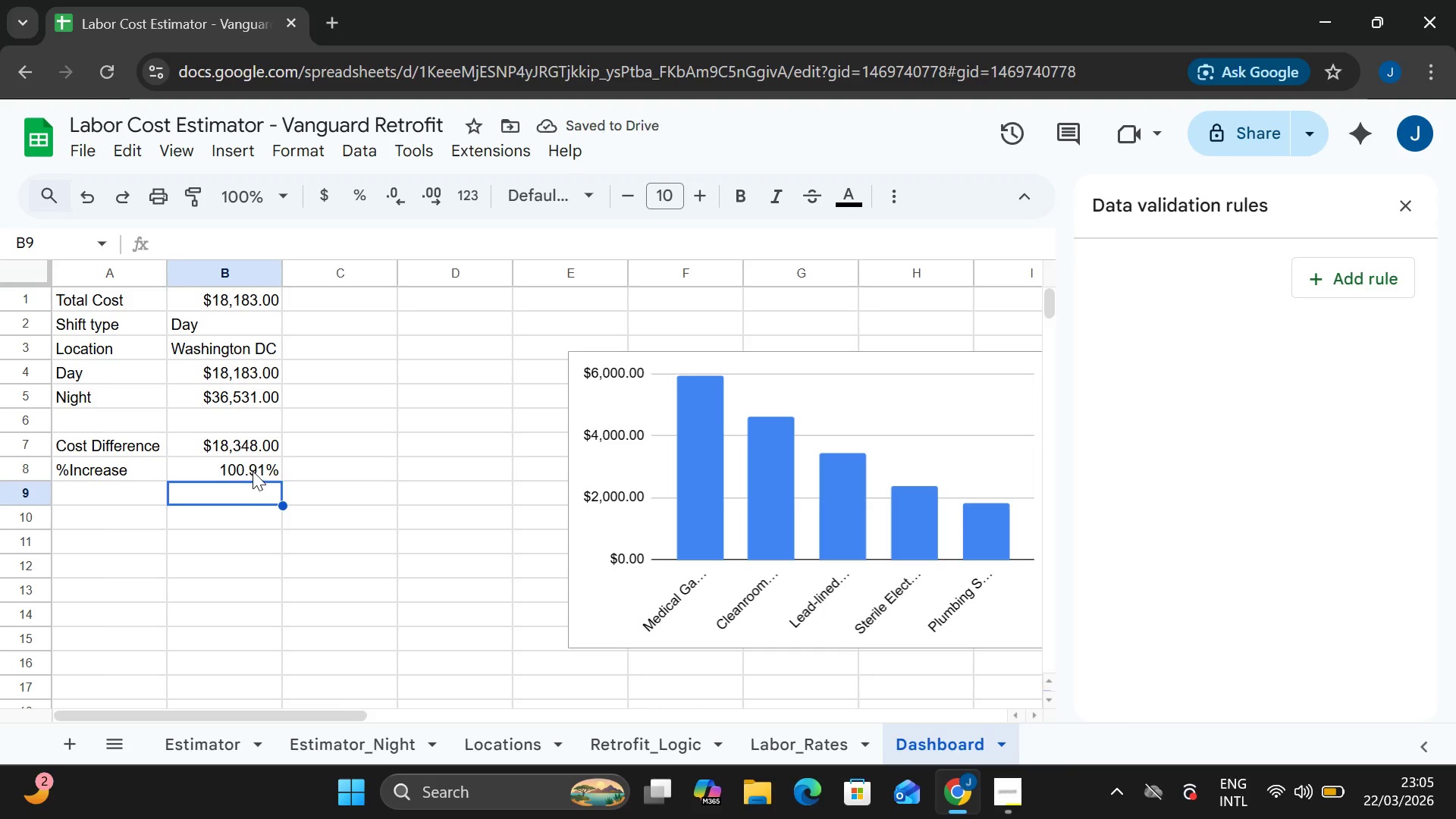 
double_click([254, 470])
 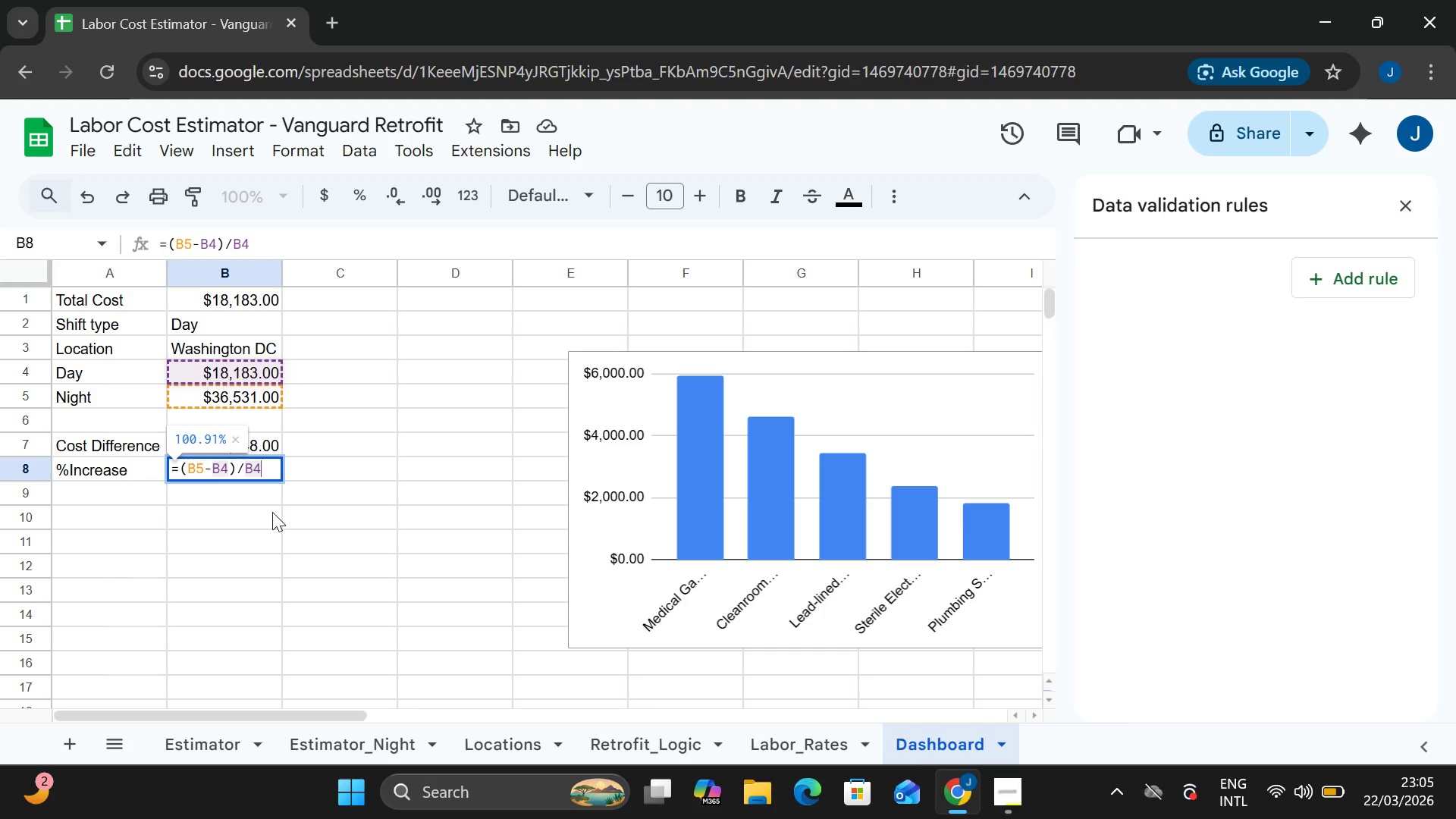 
wait(5.02)
 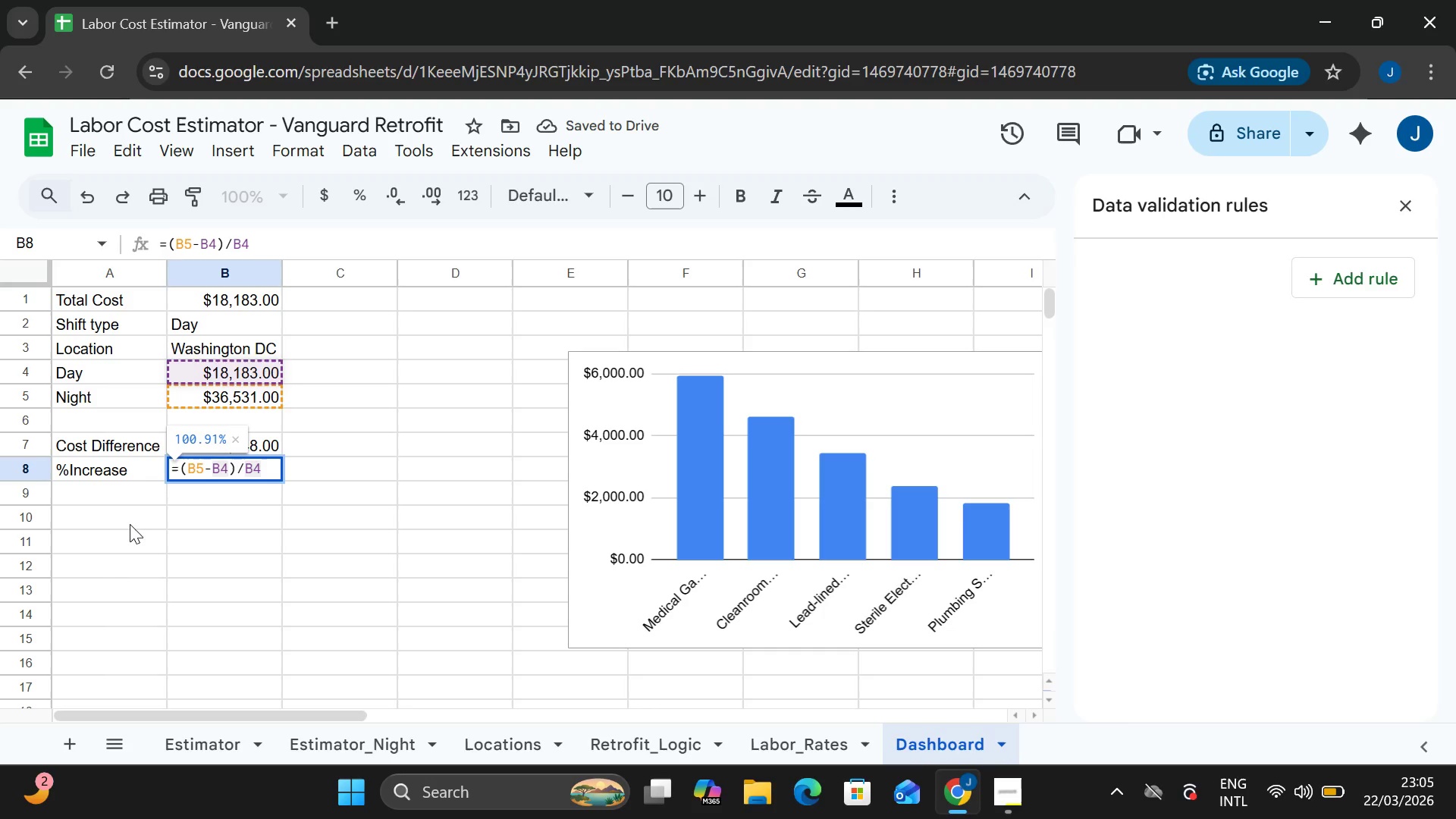 
key(Enter)
 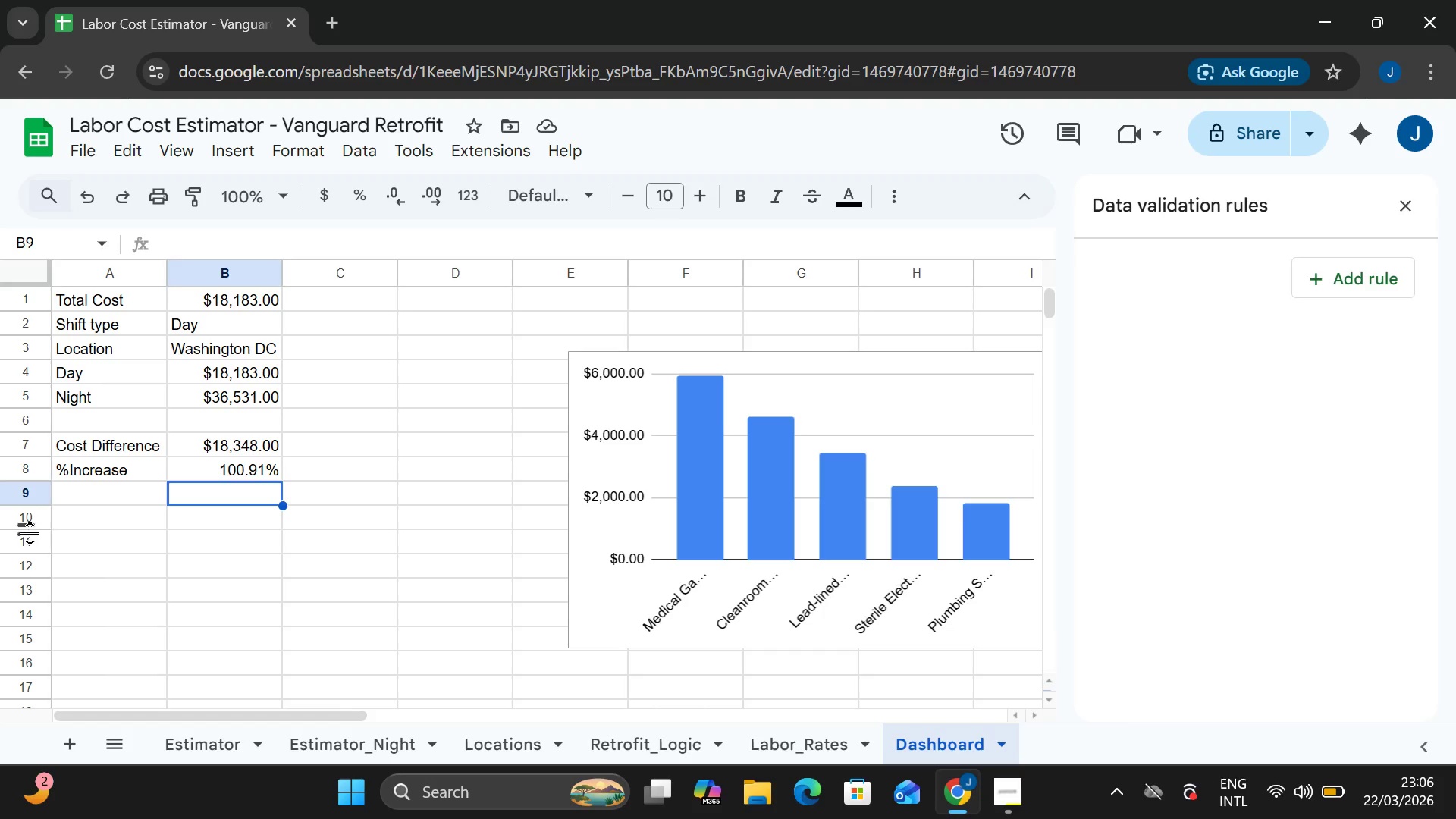 
wait(6.91)
 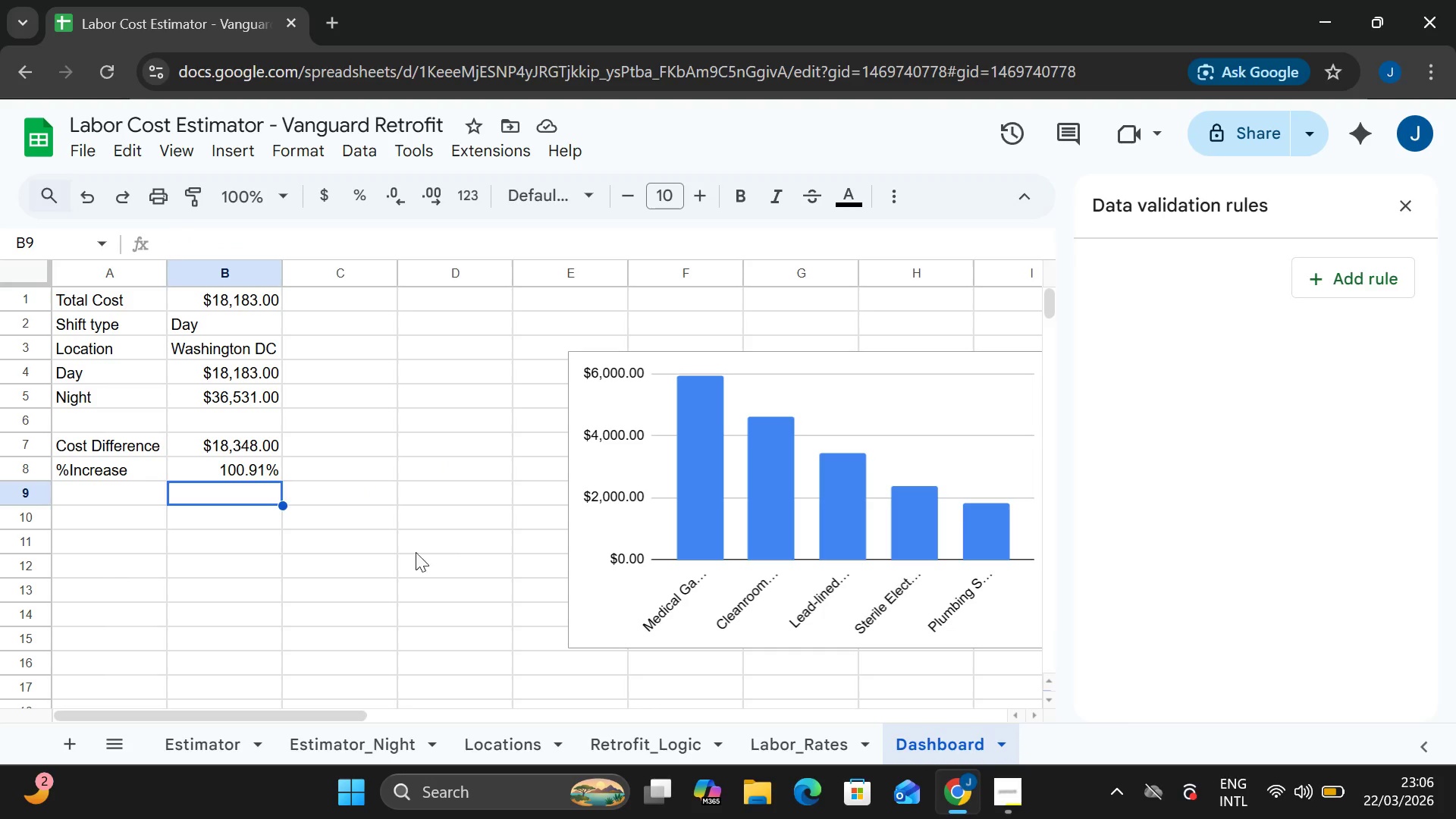 
double_click([74, 516])
 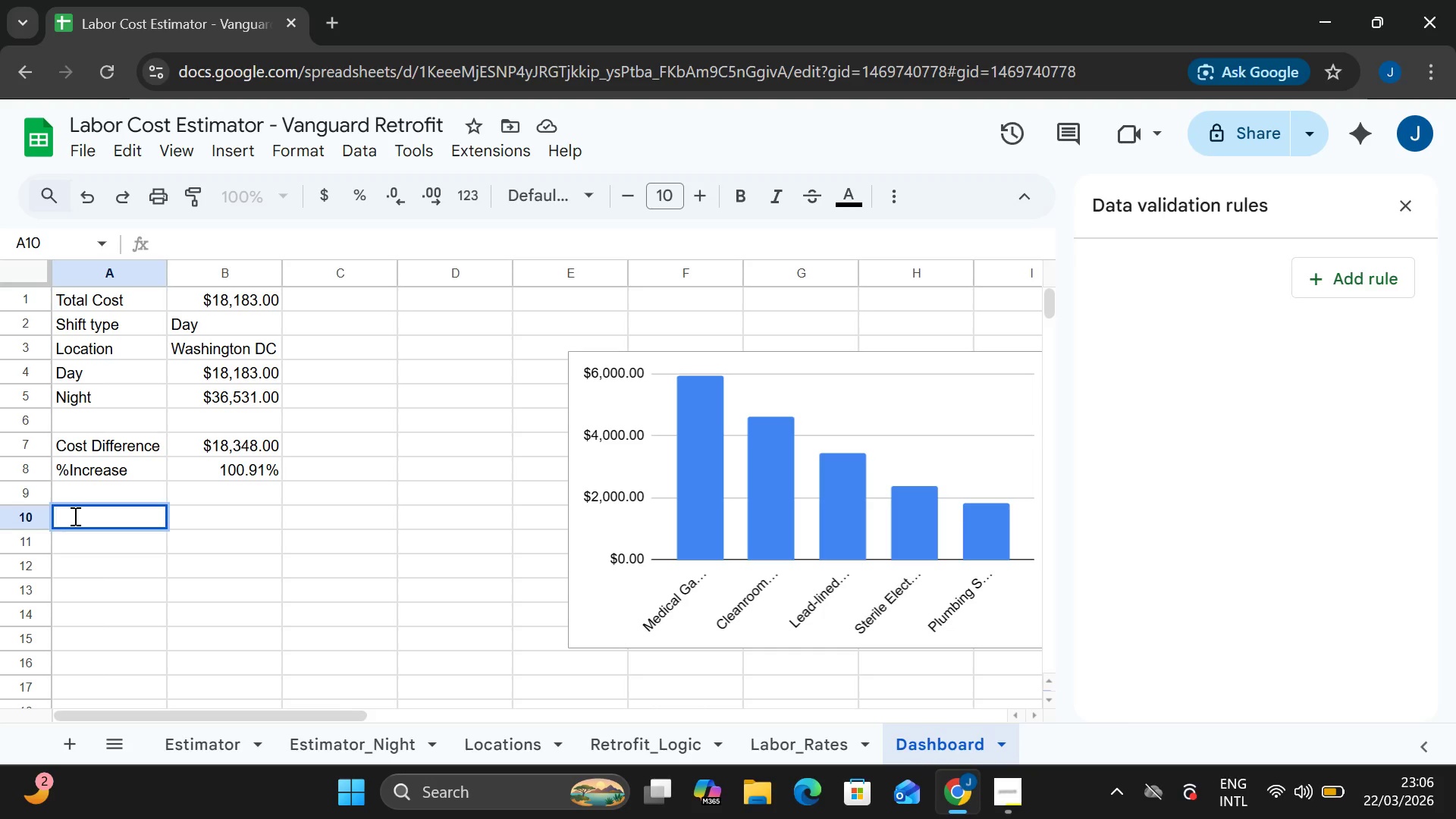 
type(Estimated Revenue LO)
key(Backspace)
type(OSS)
 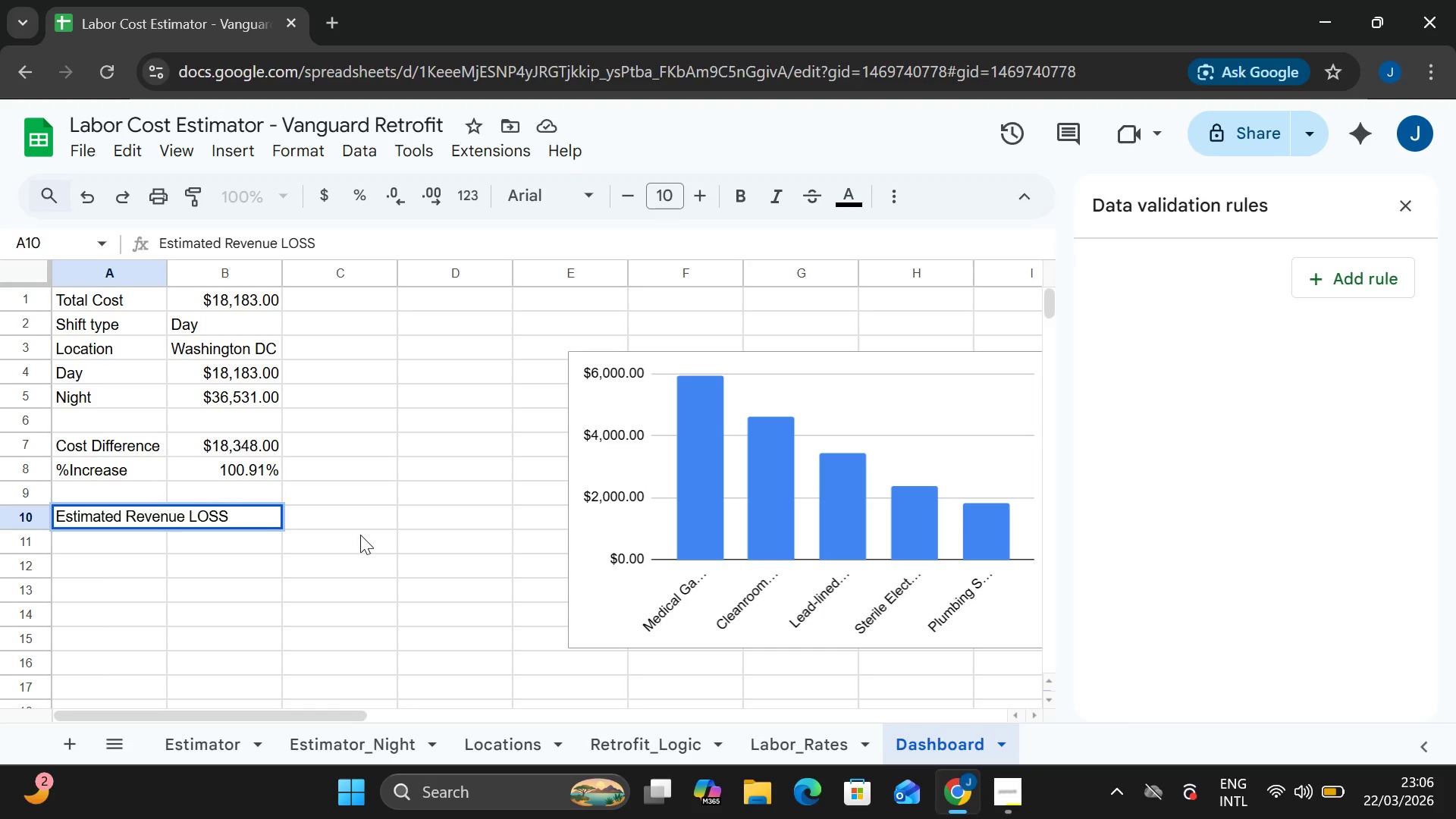 
wait(8.91)
 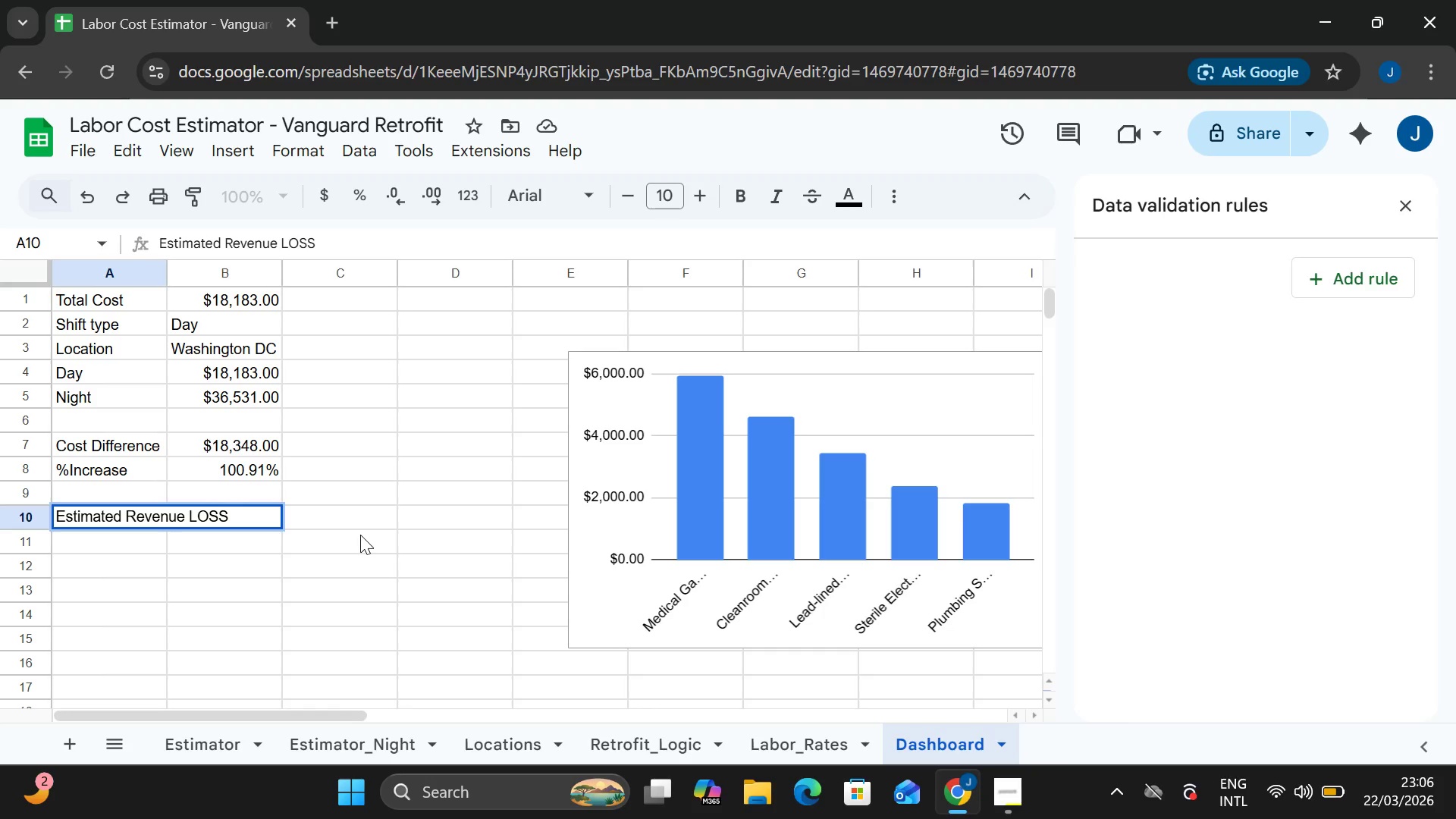 
left_click([255, 506])
 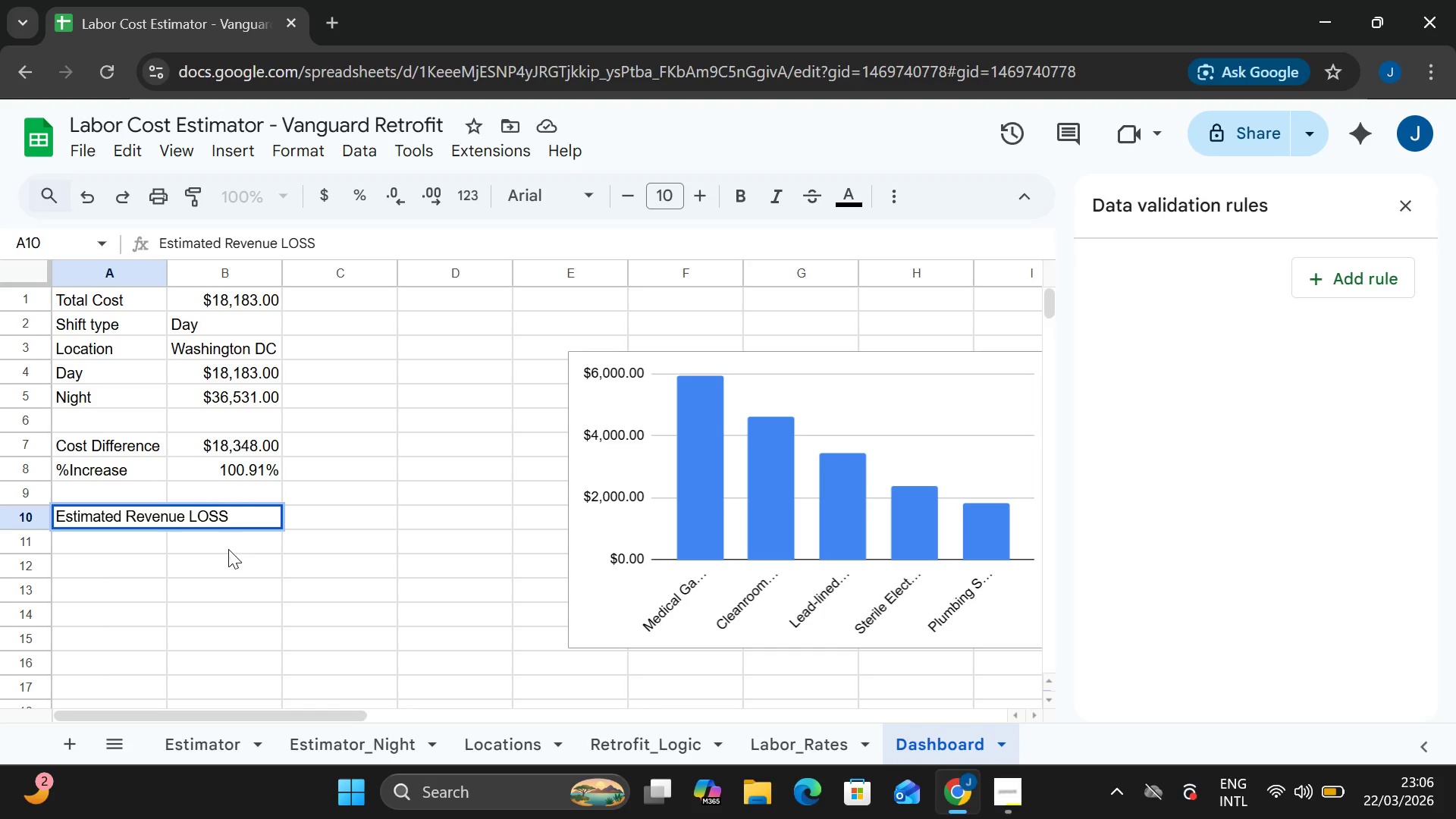 
left_click([228, 549])
 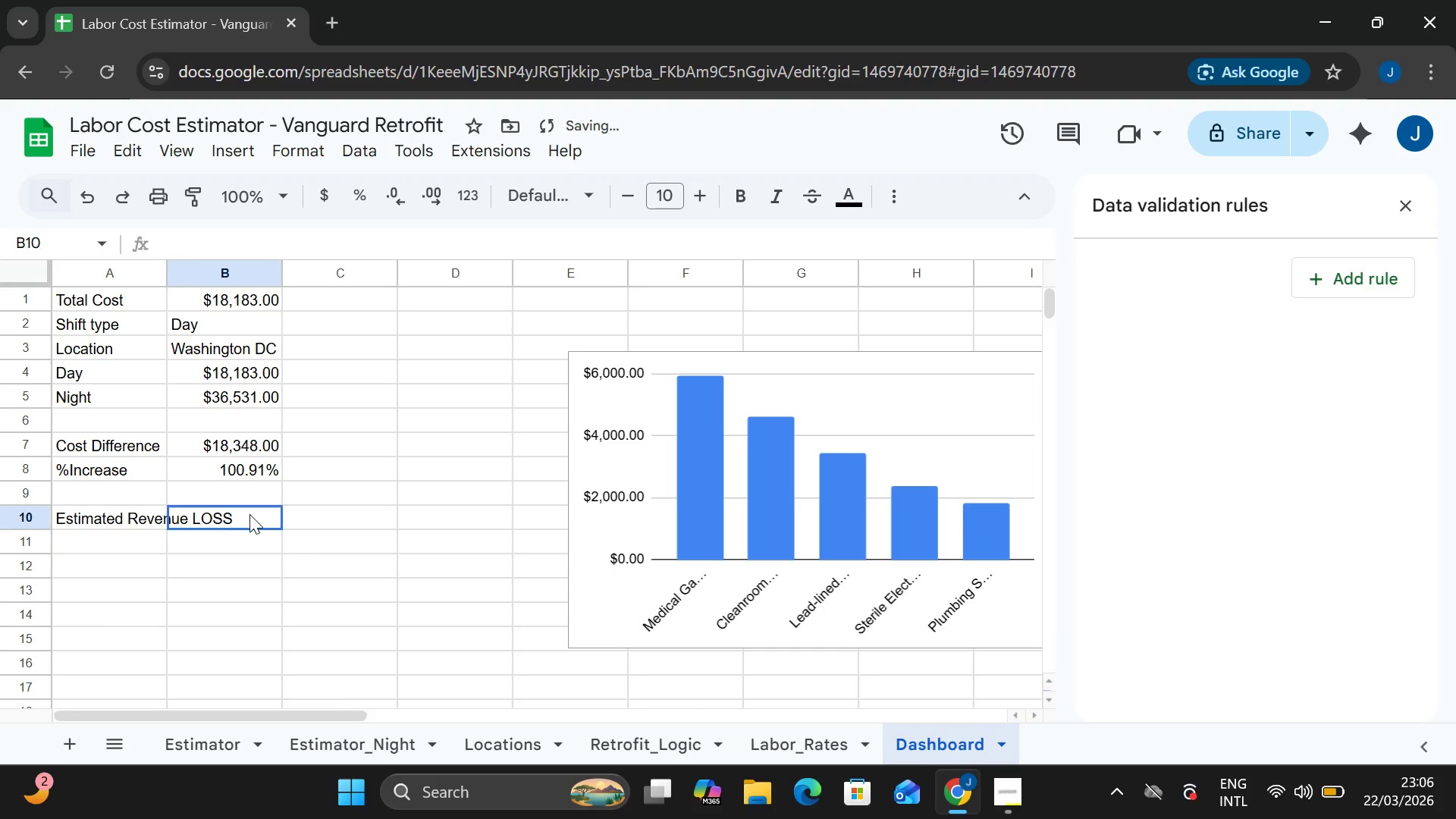 
double_click([249, 514])
 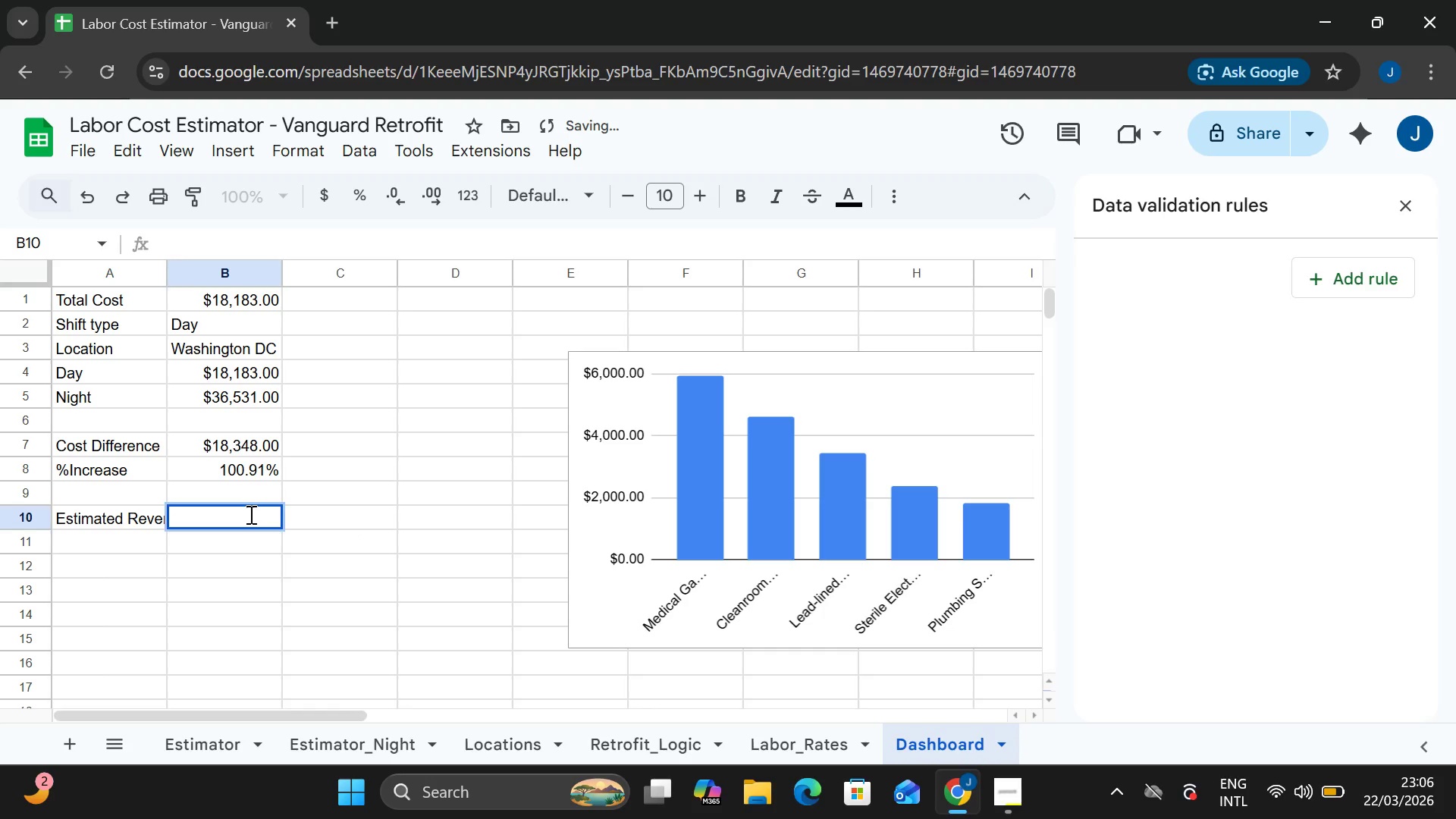 
type(15000)
 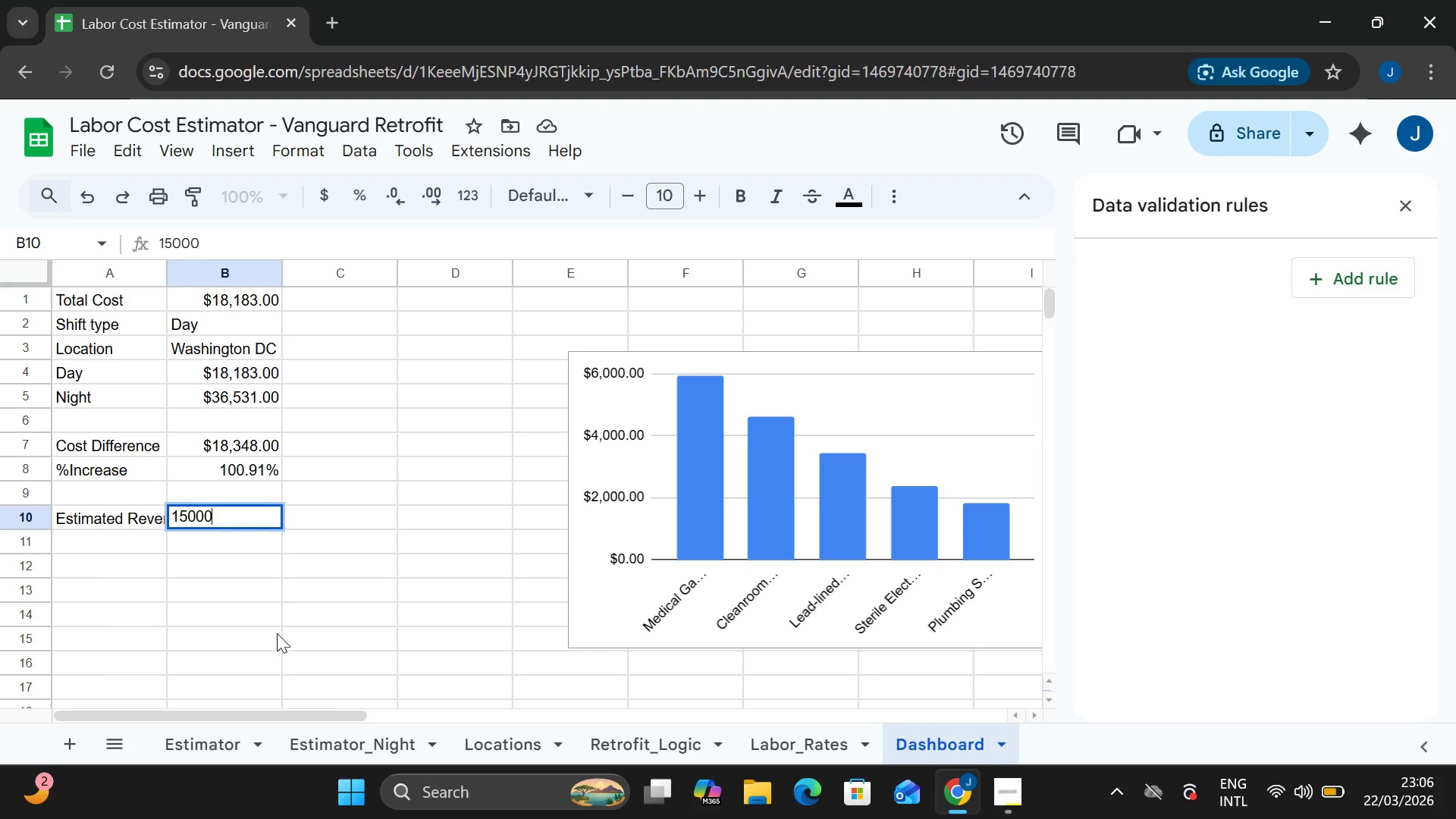 
wait(11.74)
 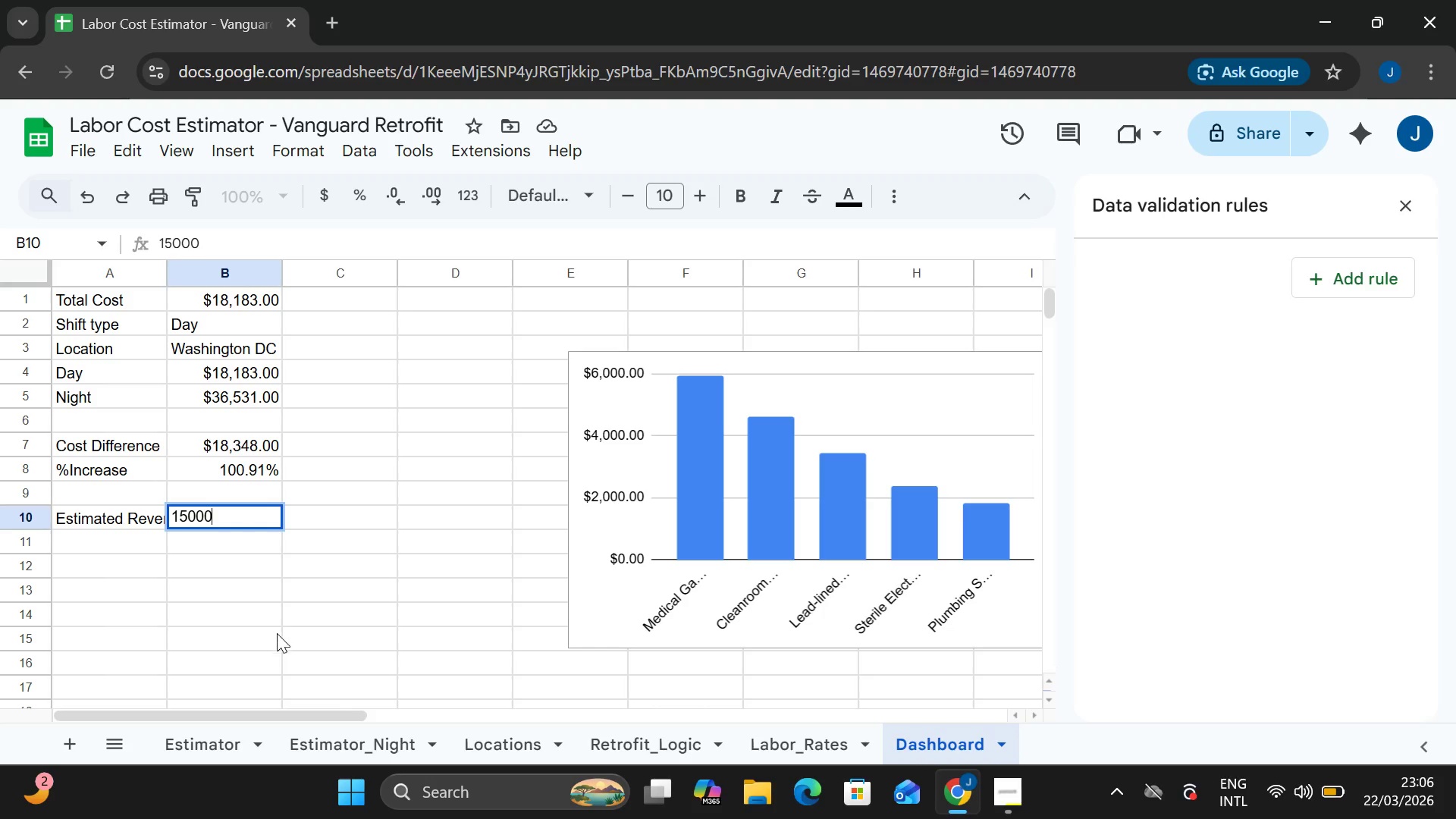 
type( (Example value - adjust based on Clinic)
 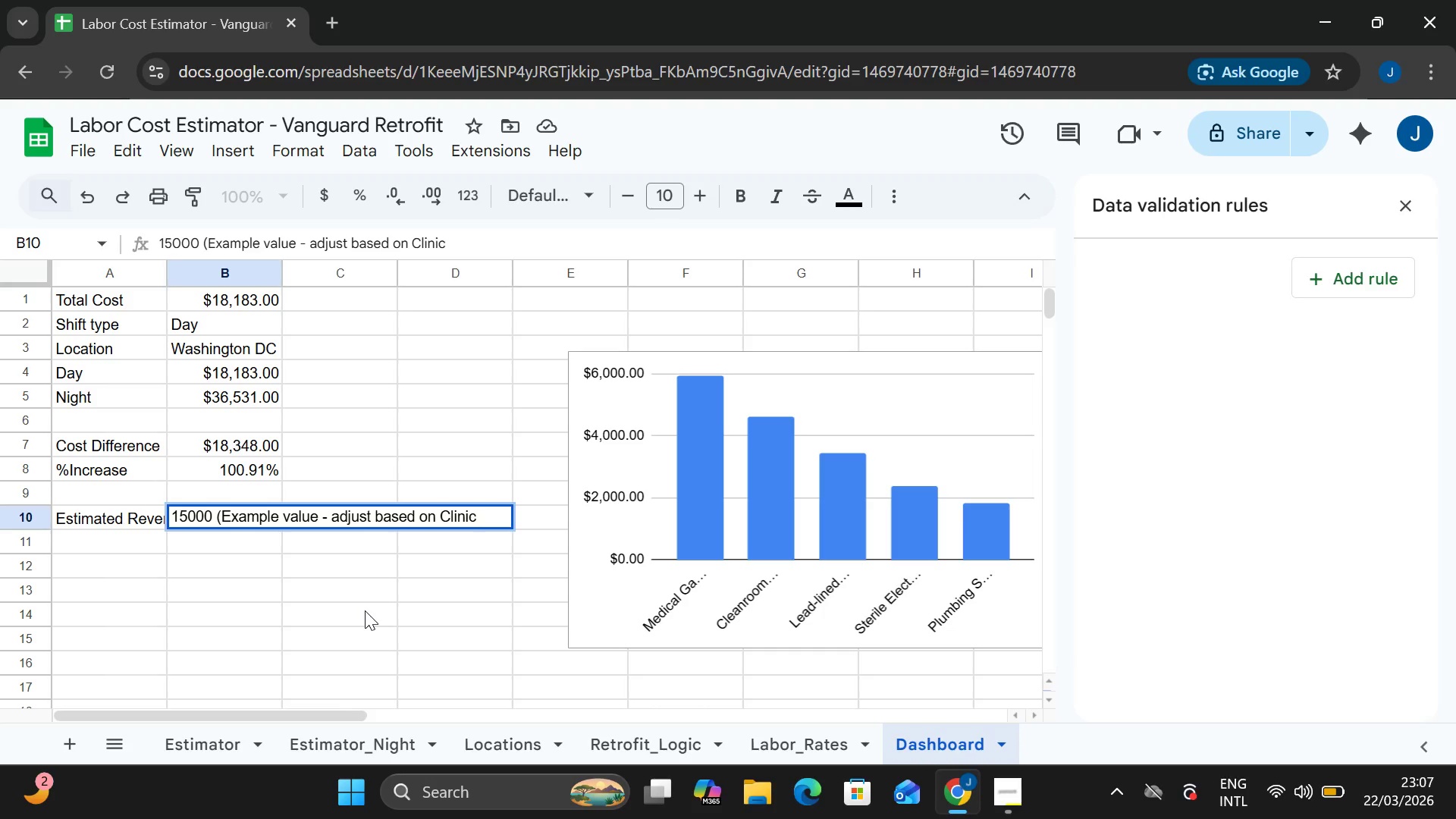 
key(ArrowLeft)
 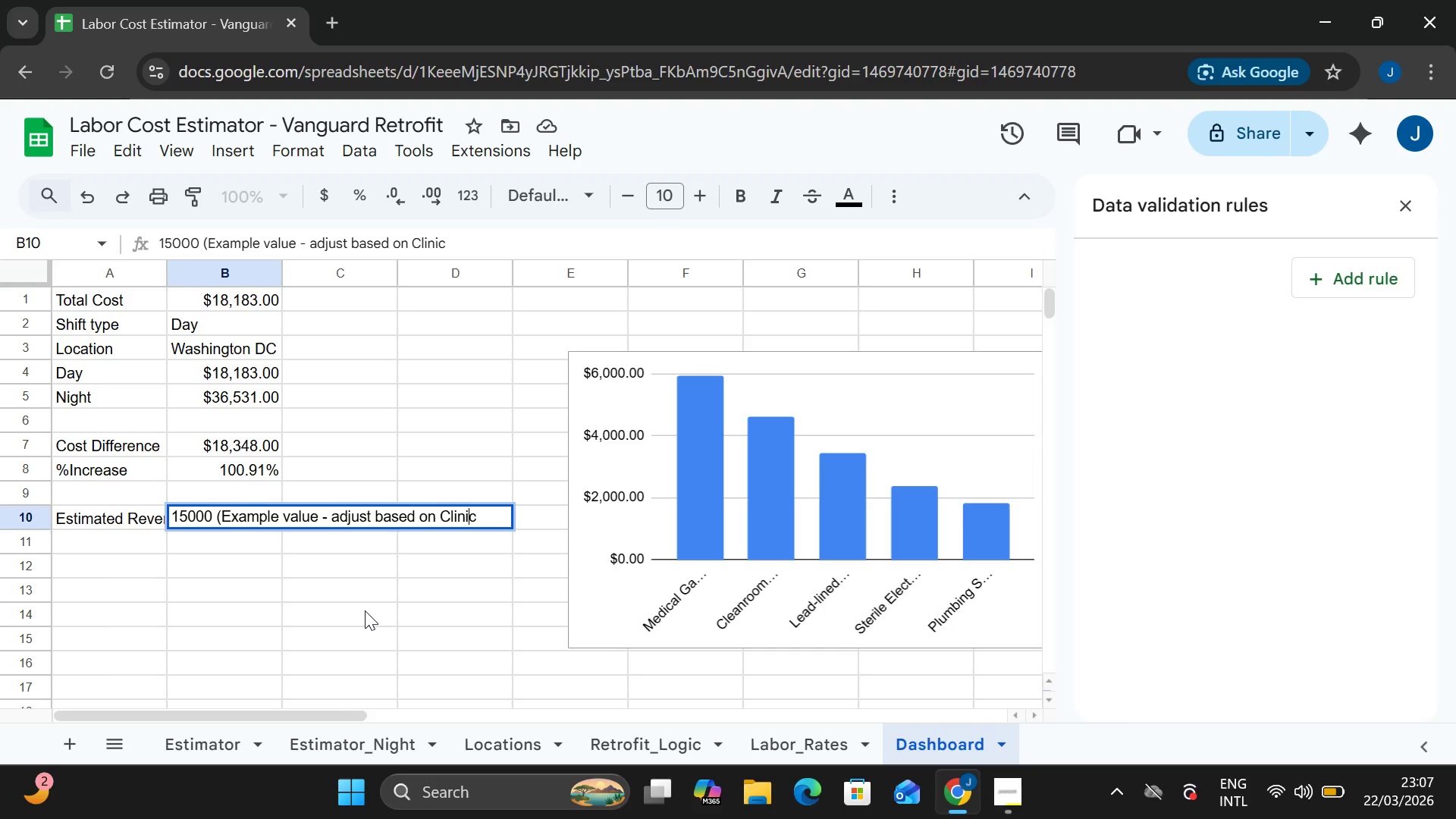 
key(ArrowLeft)
 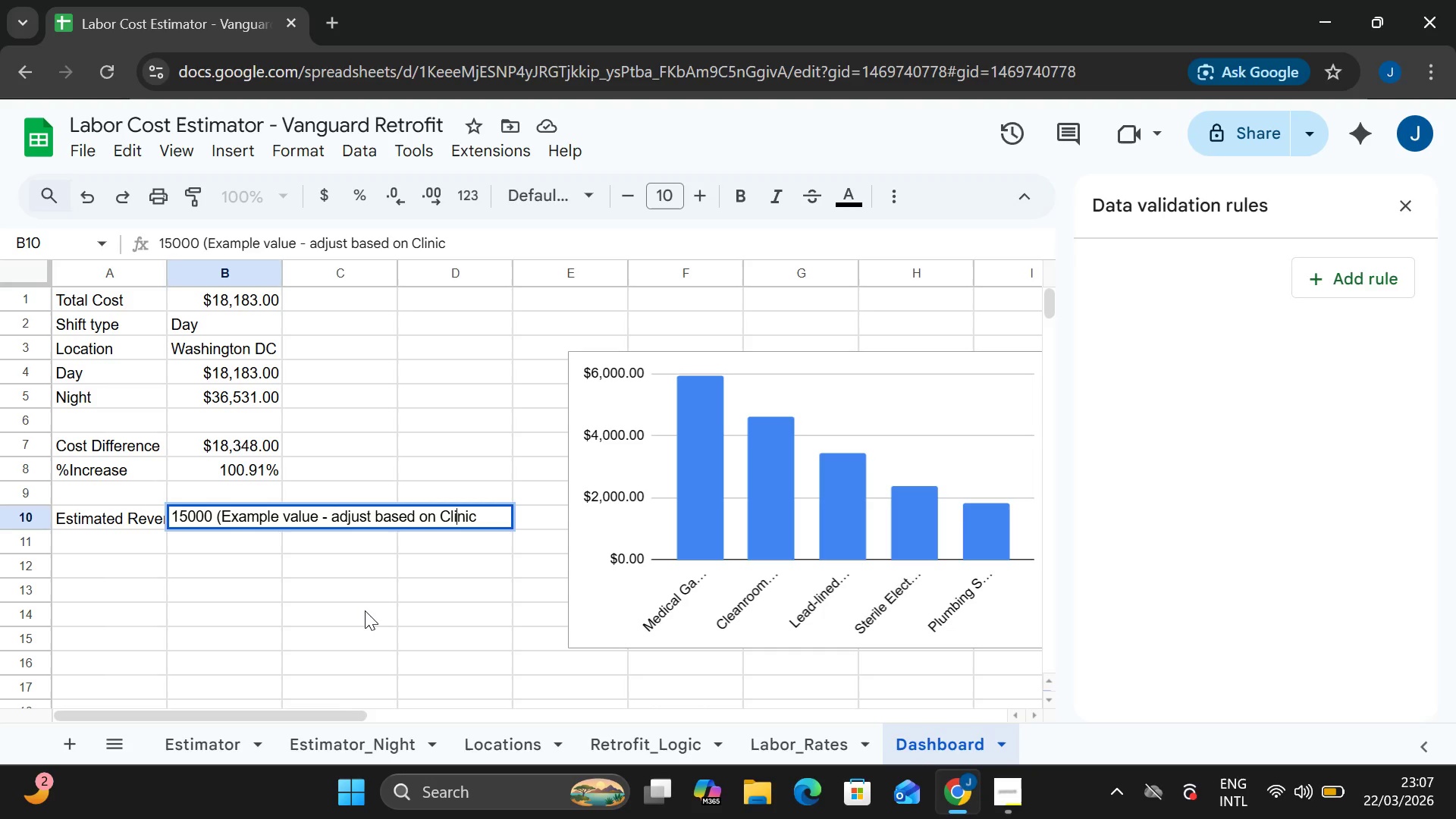 
key(ArrowLeft)
 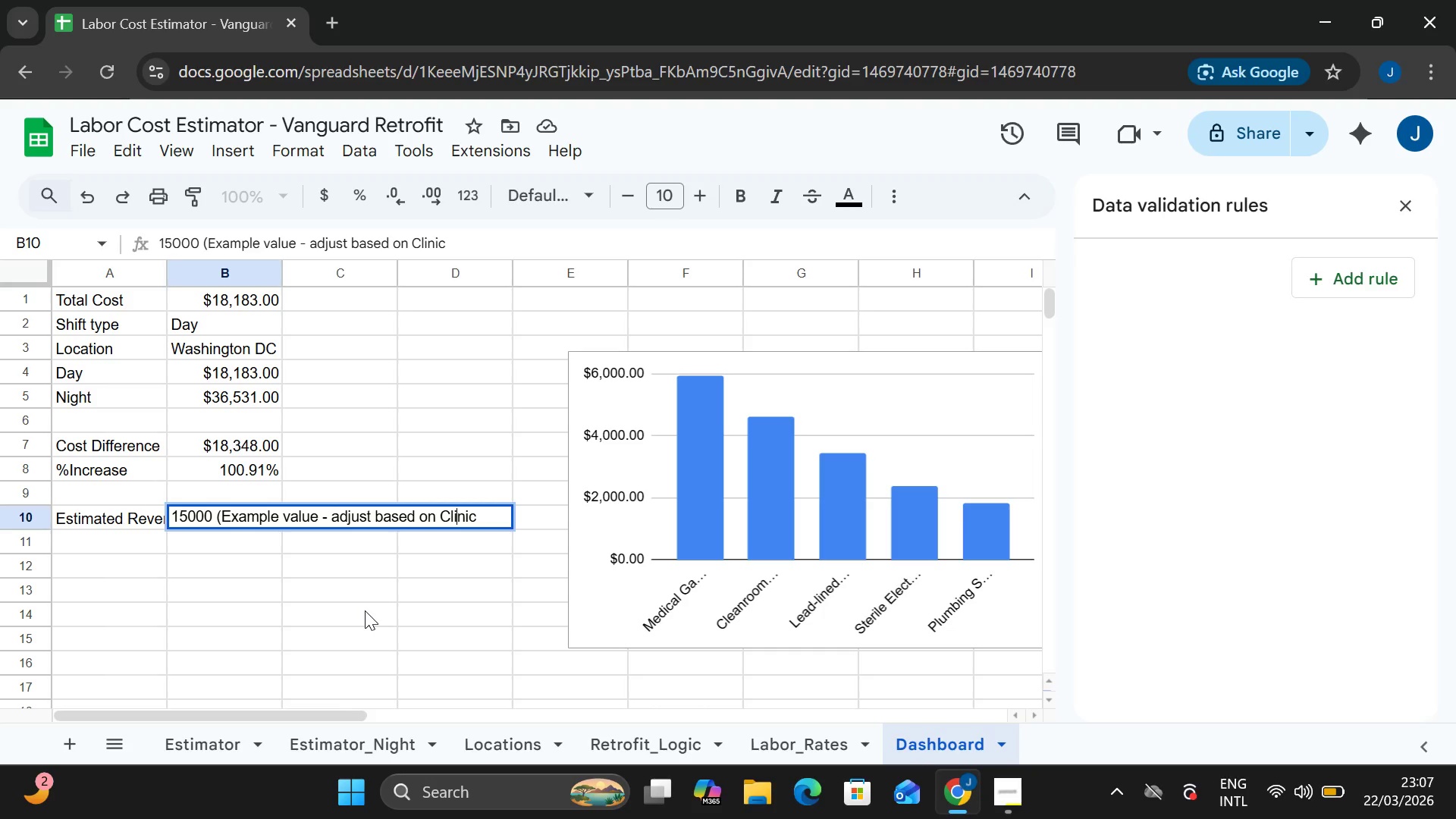 
key(ArrowLeft)
 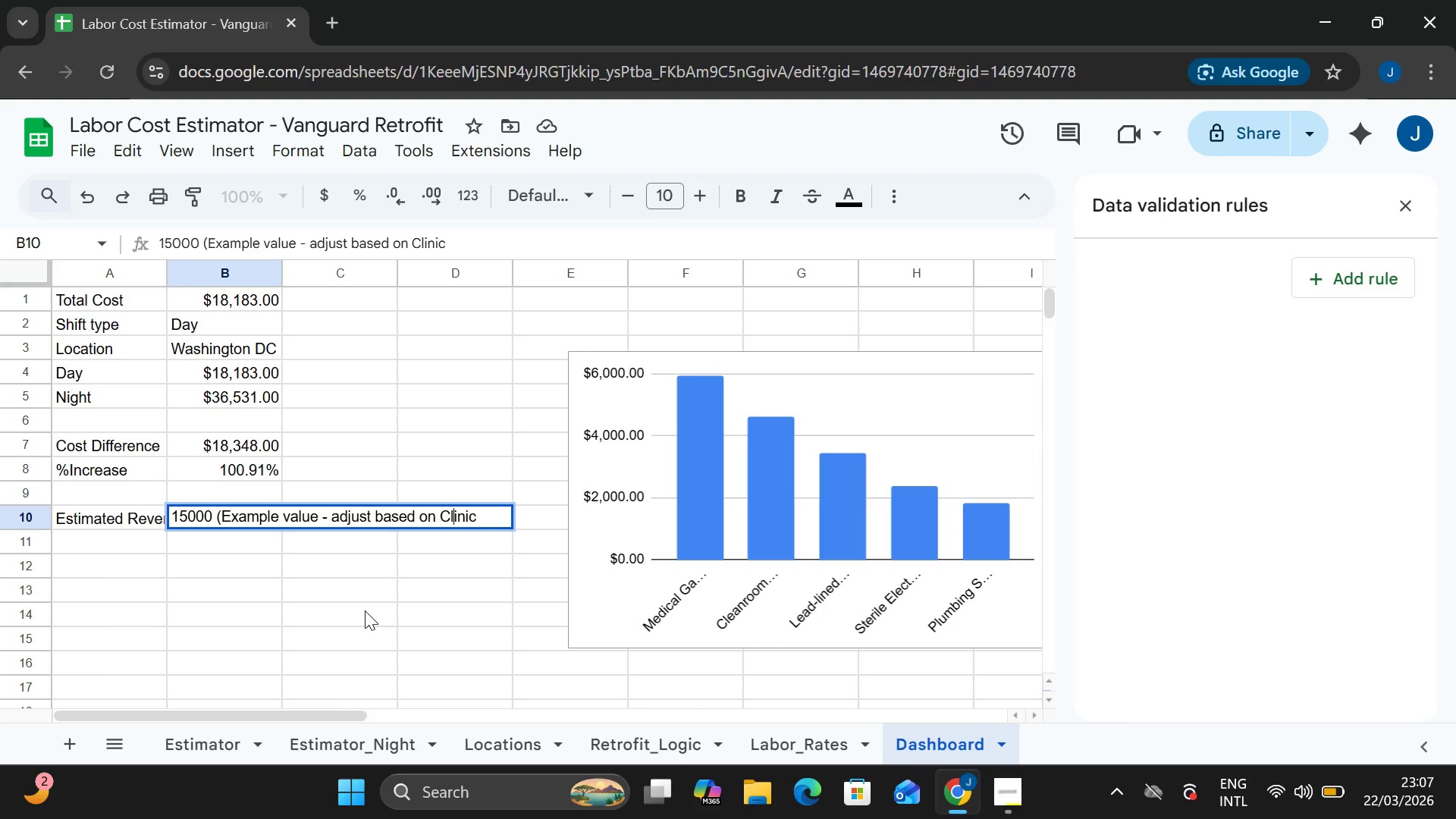 
key(ArrowLeft)
 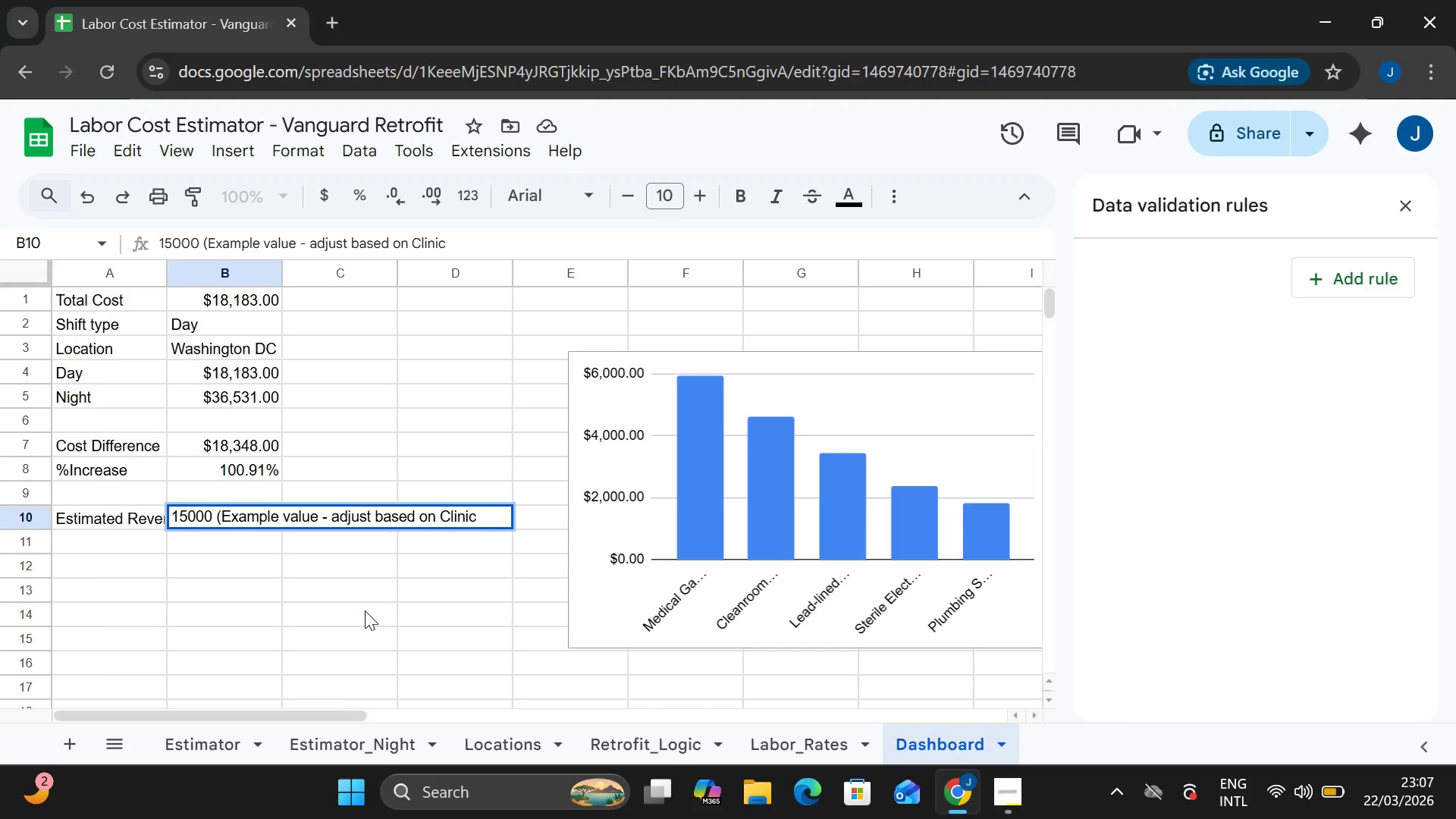 
key(Backspace)
 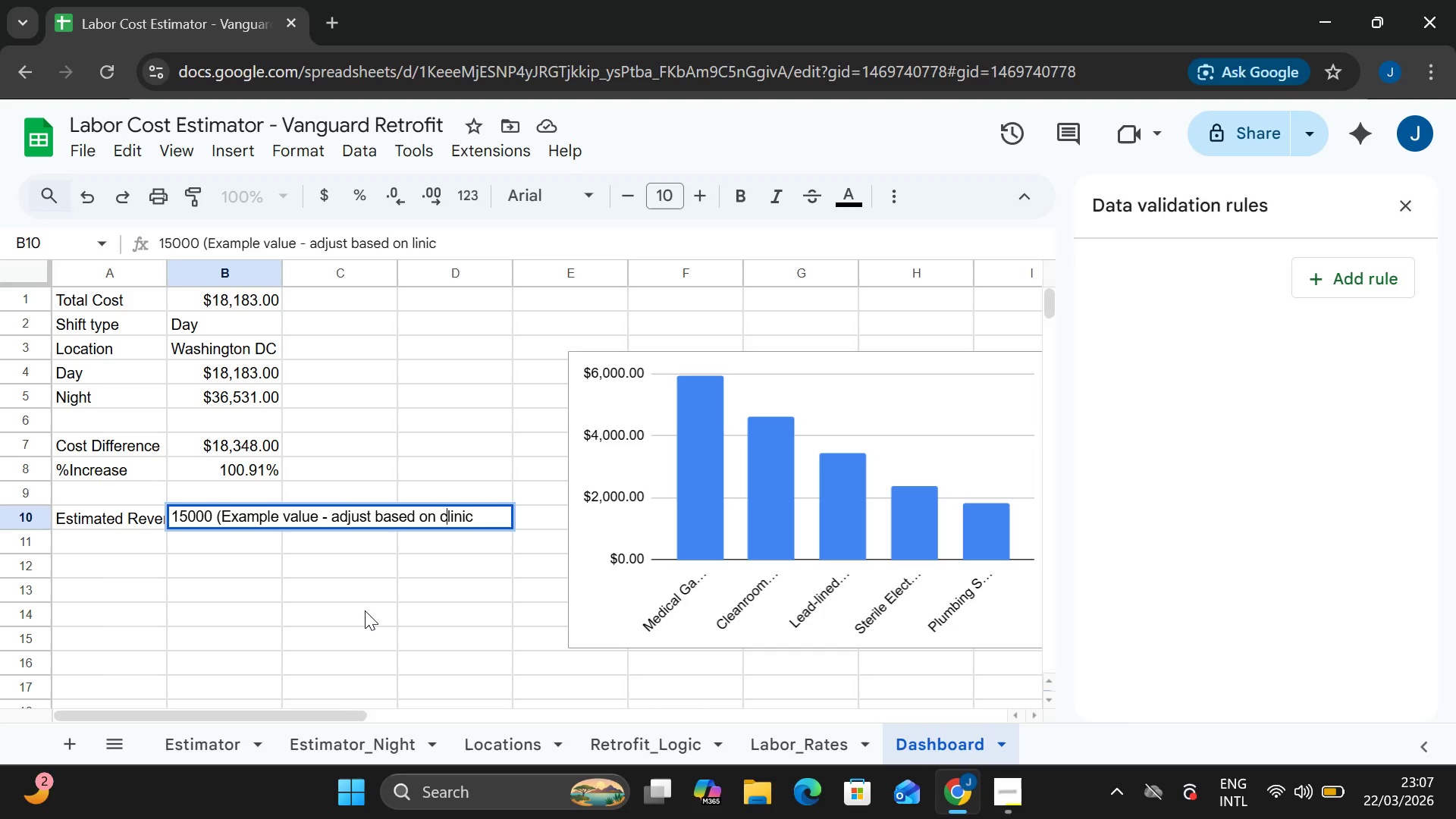 
key(C)
 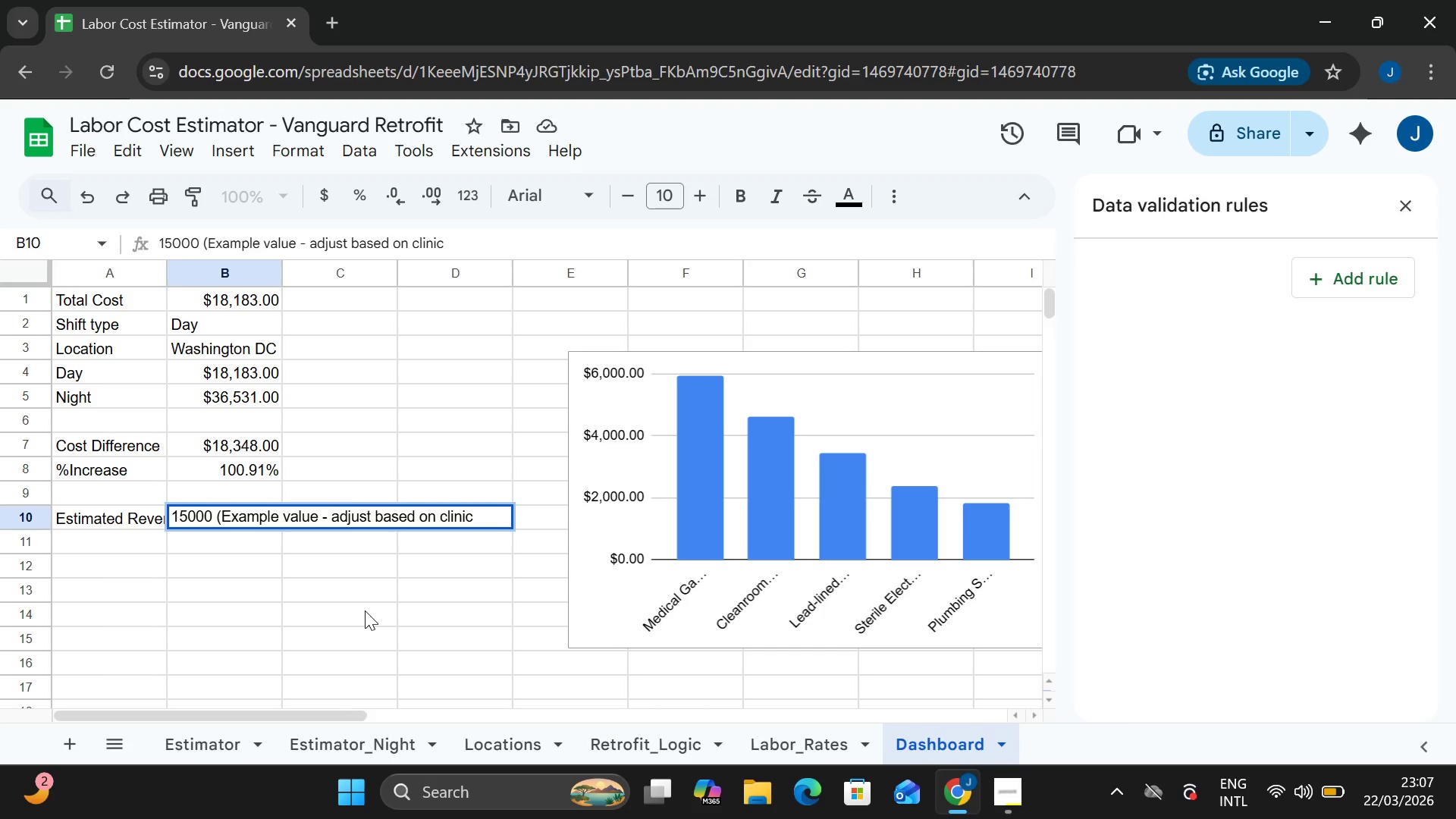 
hold_key(key=ArrowRight, duration=0.59)
 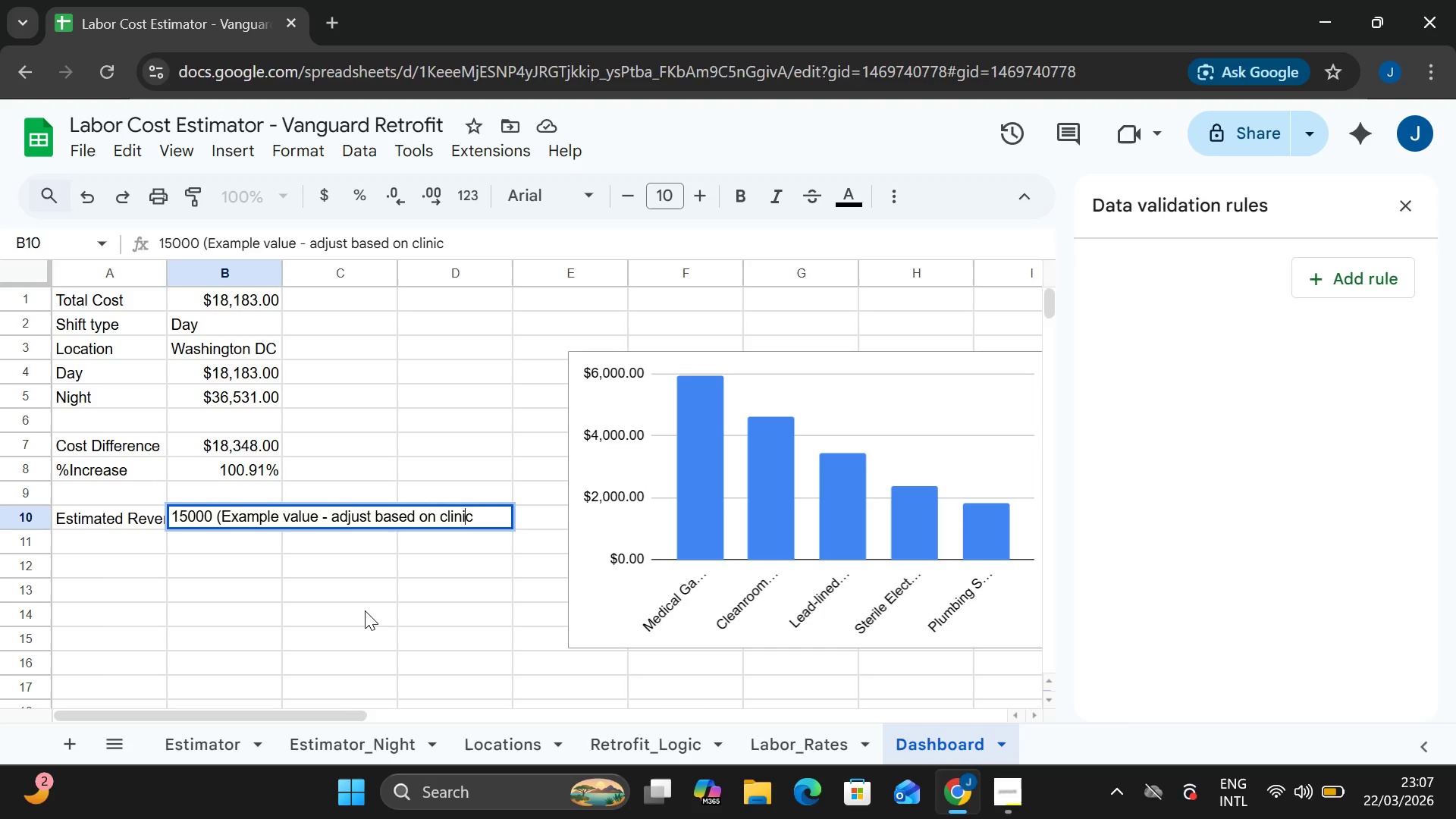 
key(ArrowRight)
 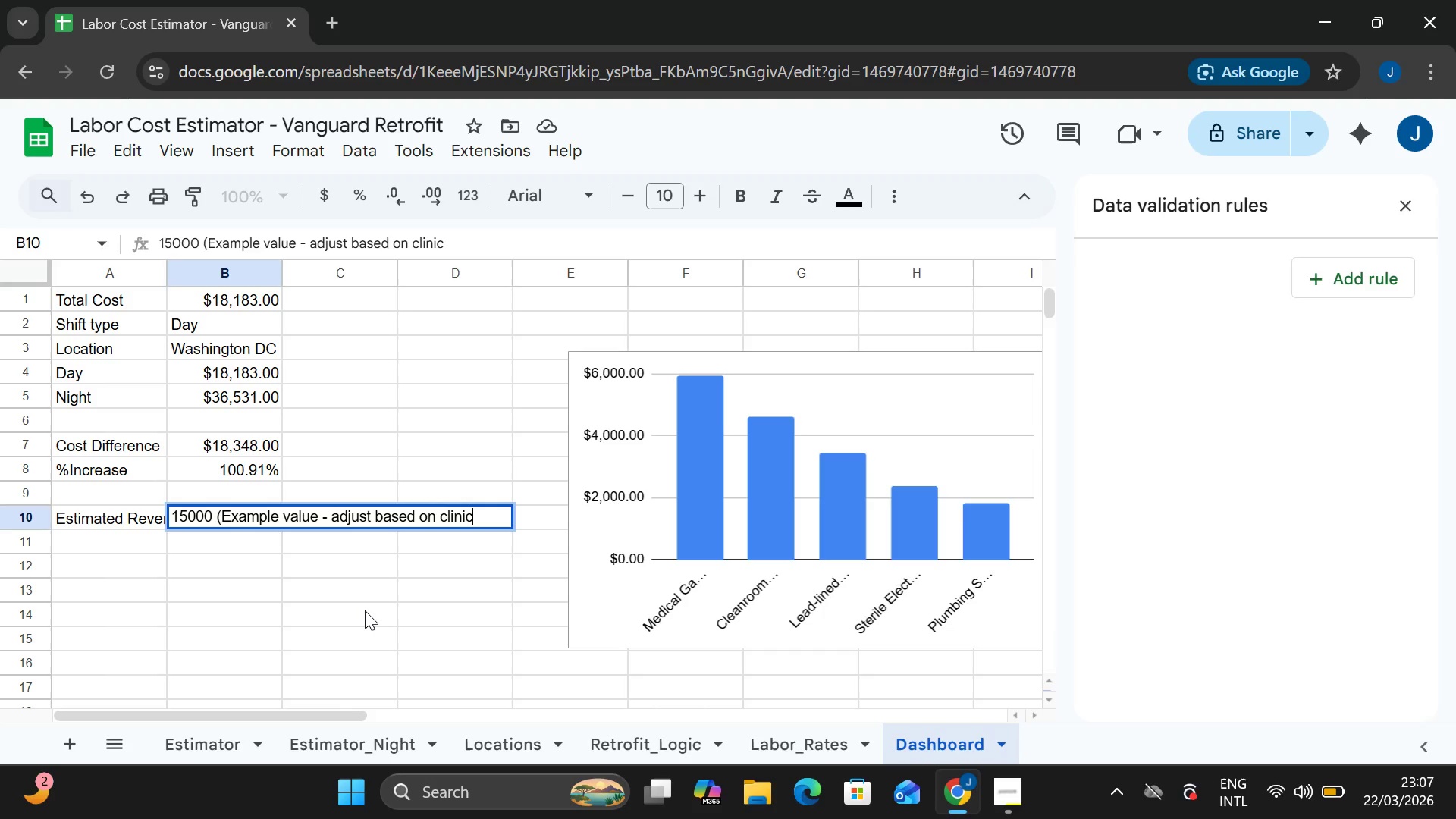 
key(ArrowRight)
 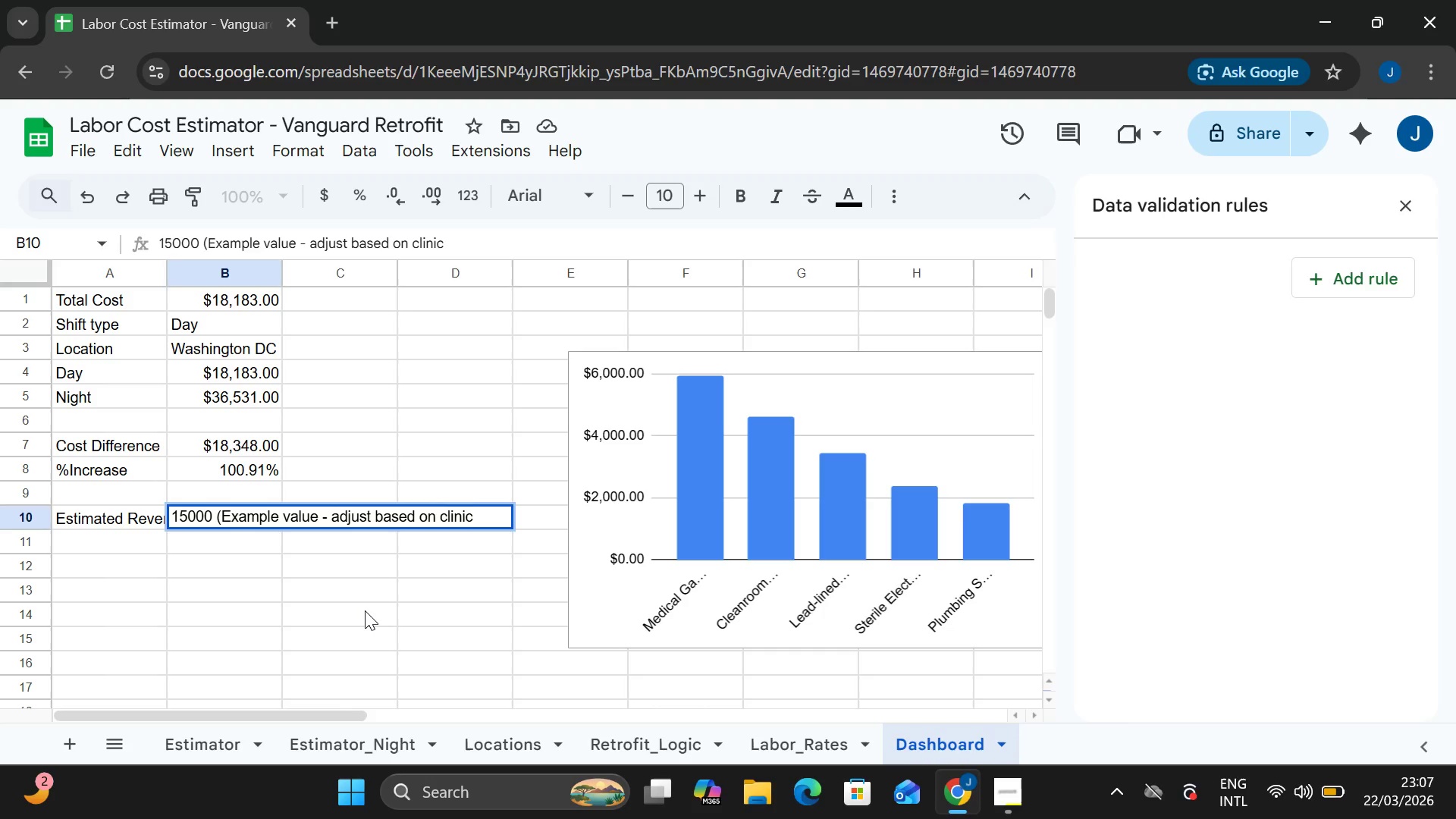 
key(Shift+0)
 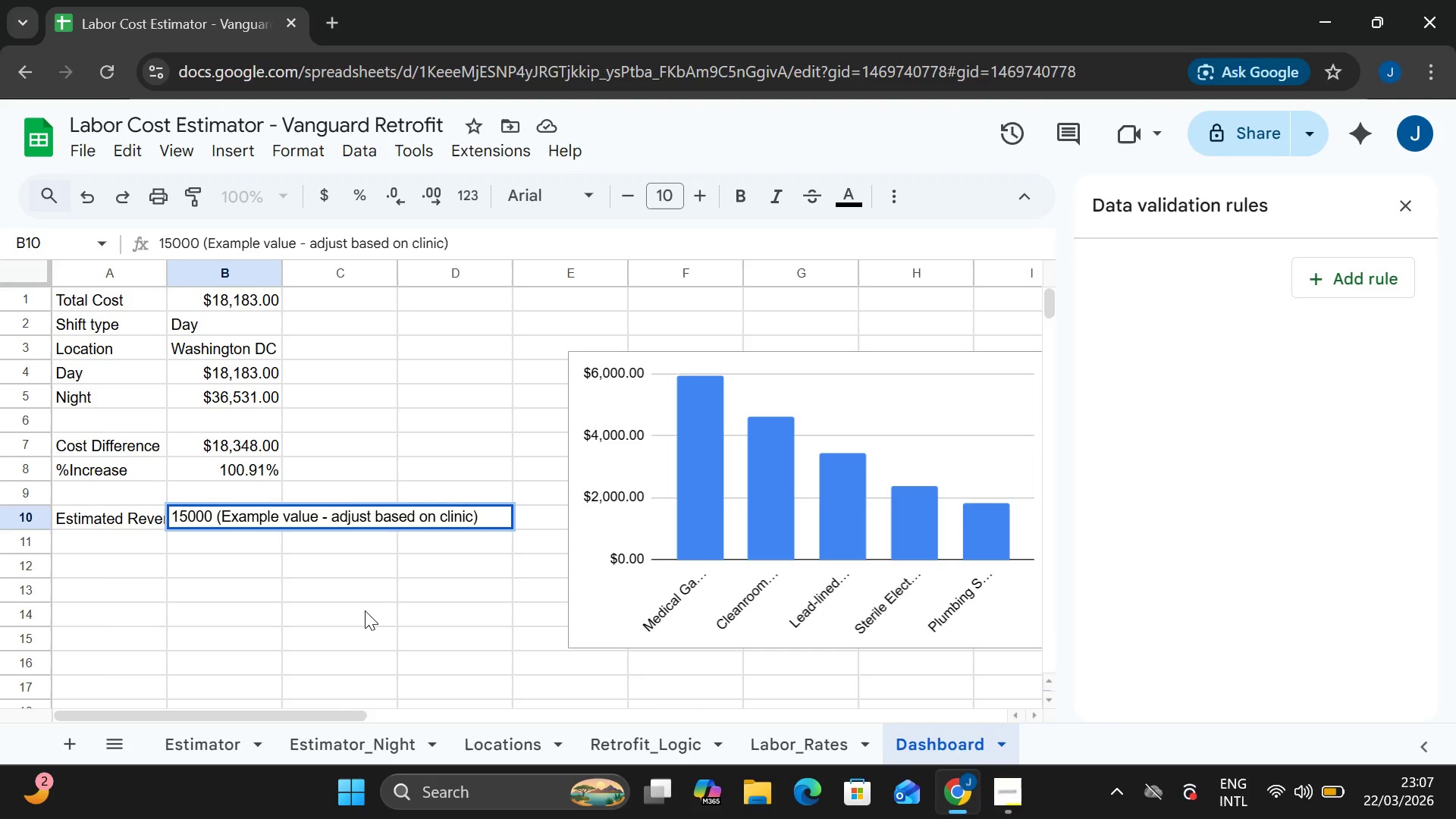 
key(Enter)
 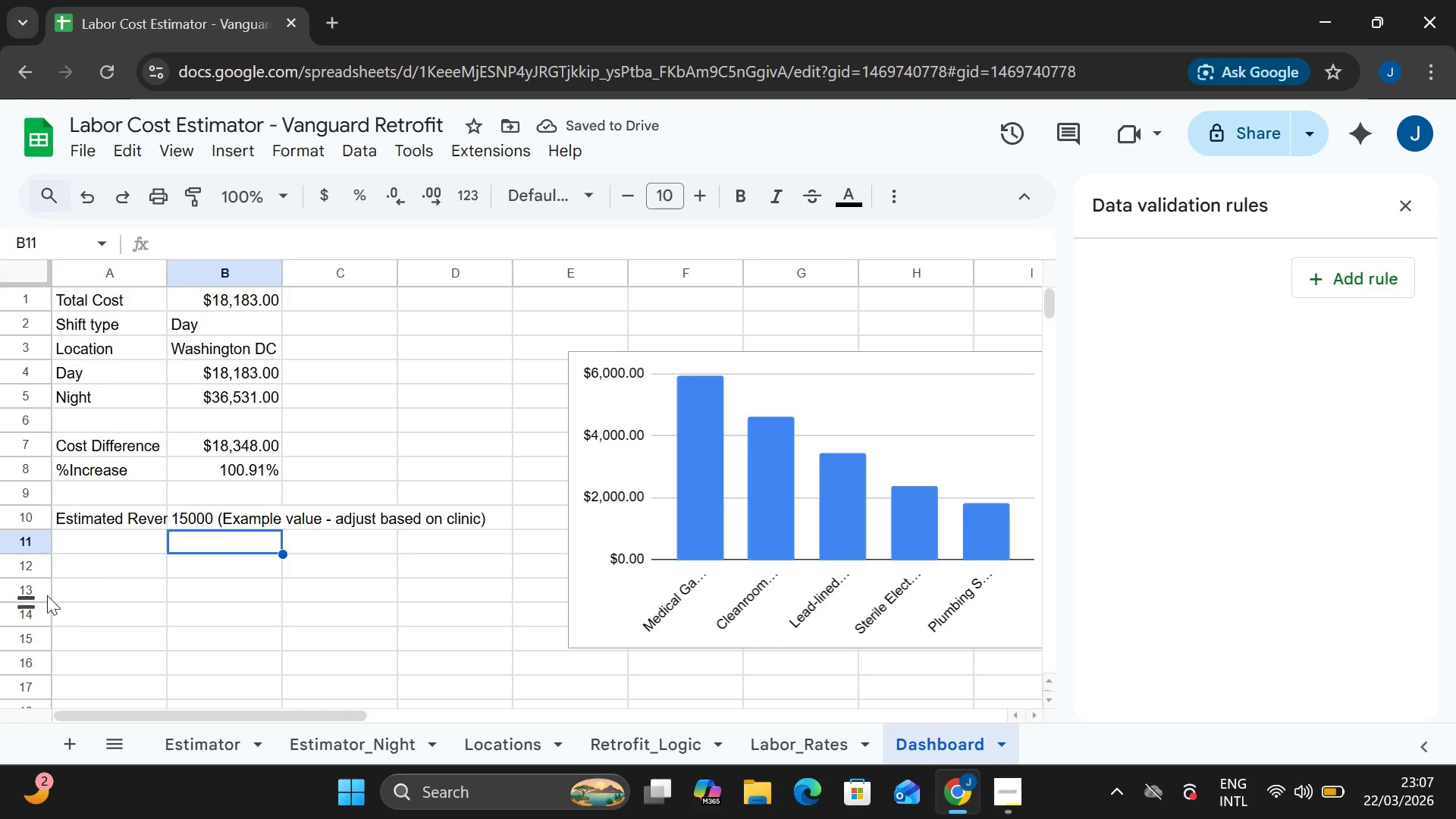 
wait(5.08)
 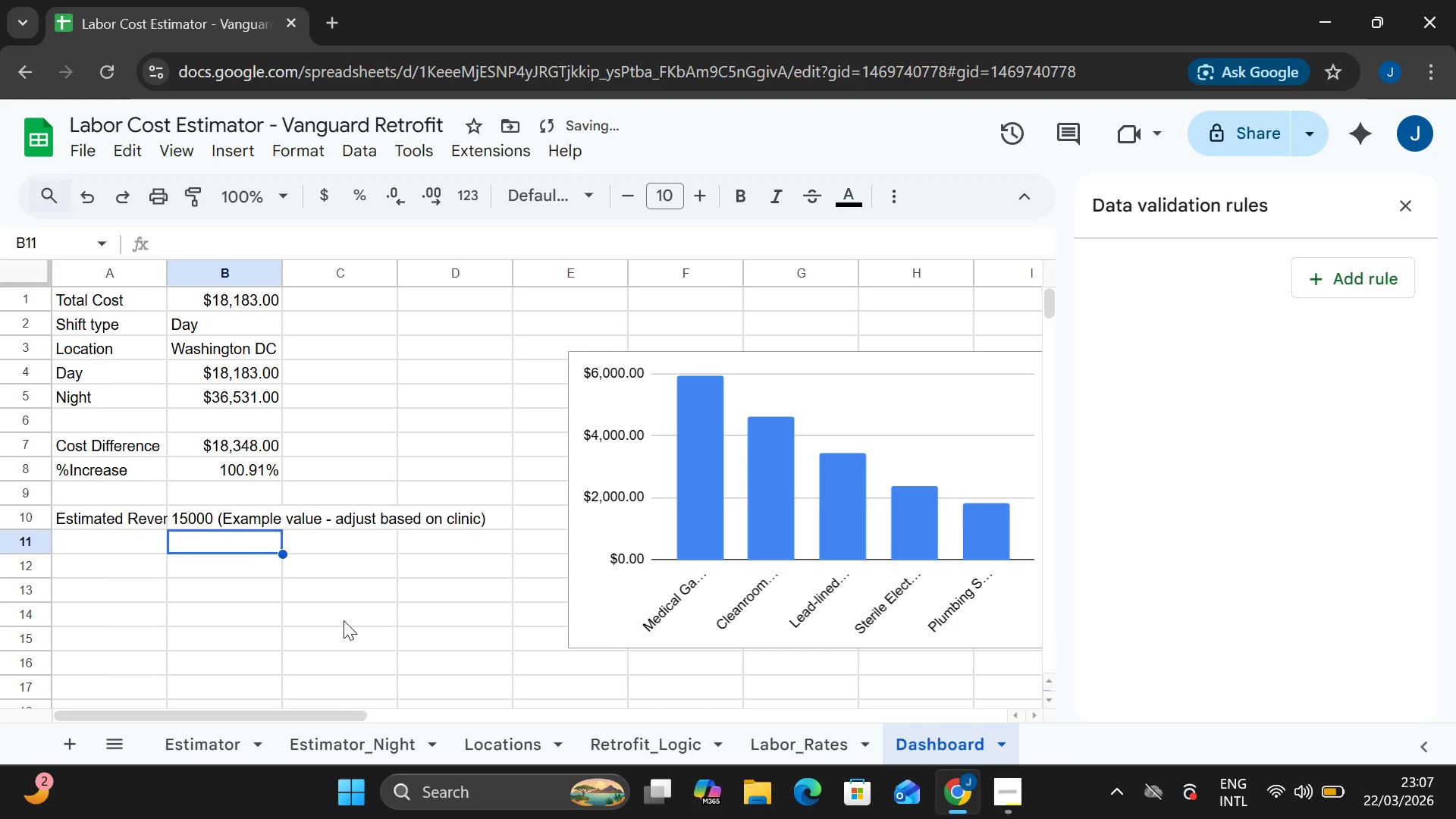 
double_click([62, 541])
 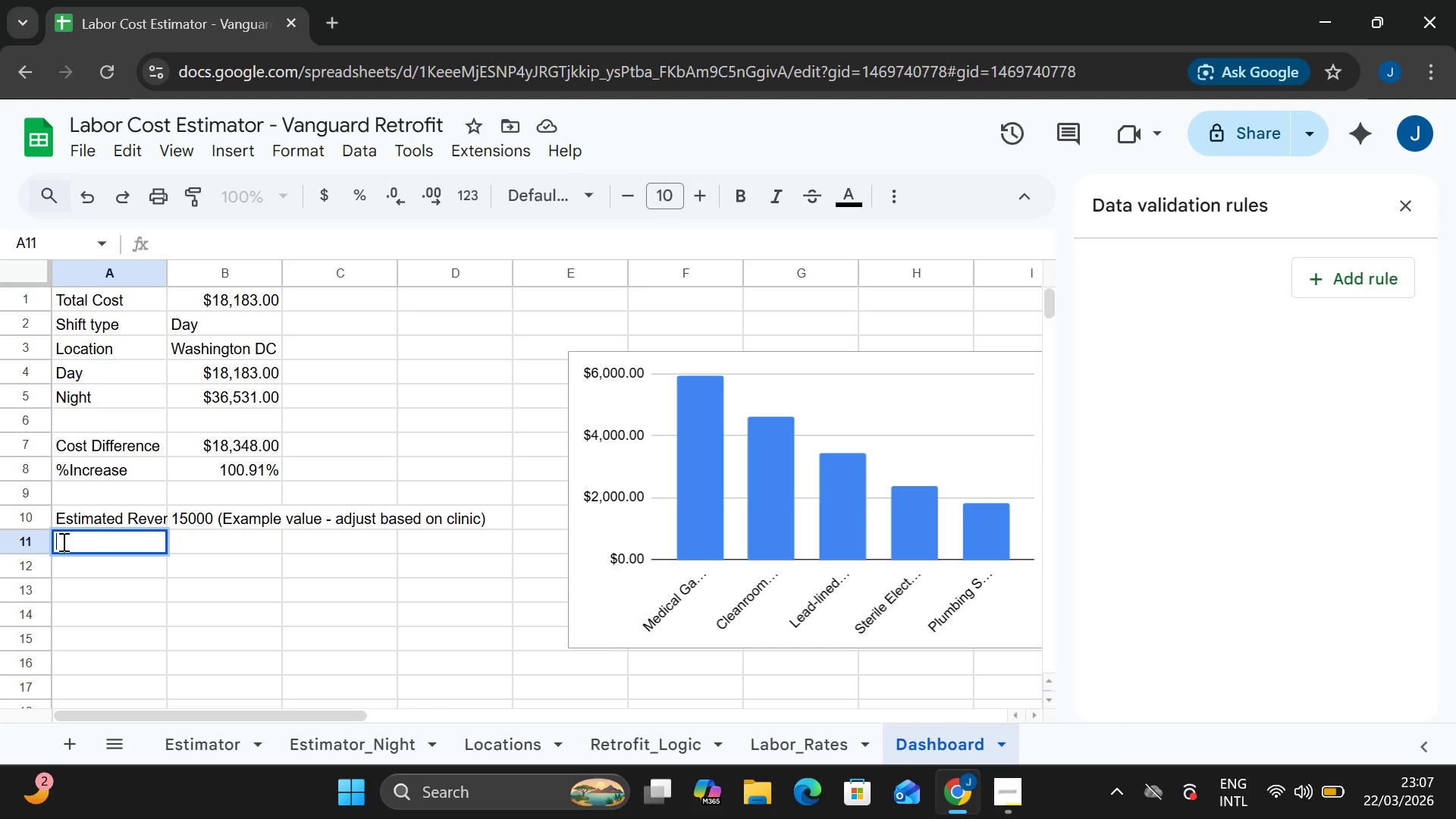 
type(Net Ad)